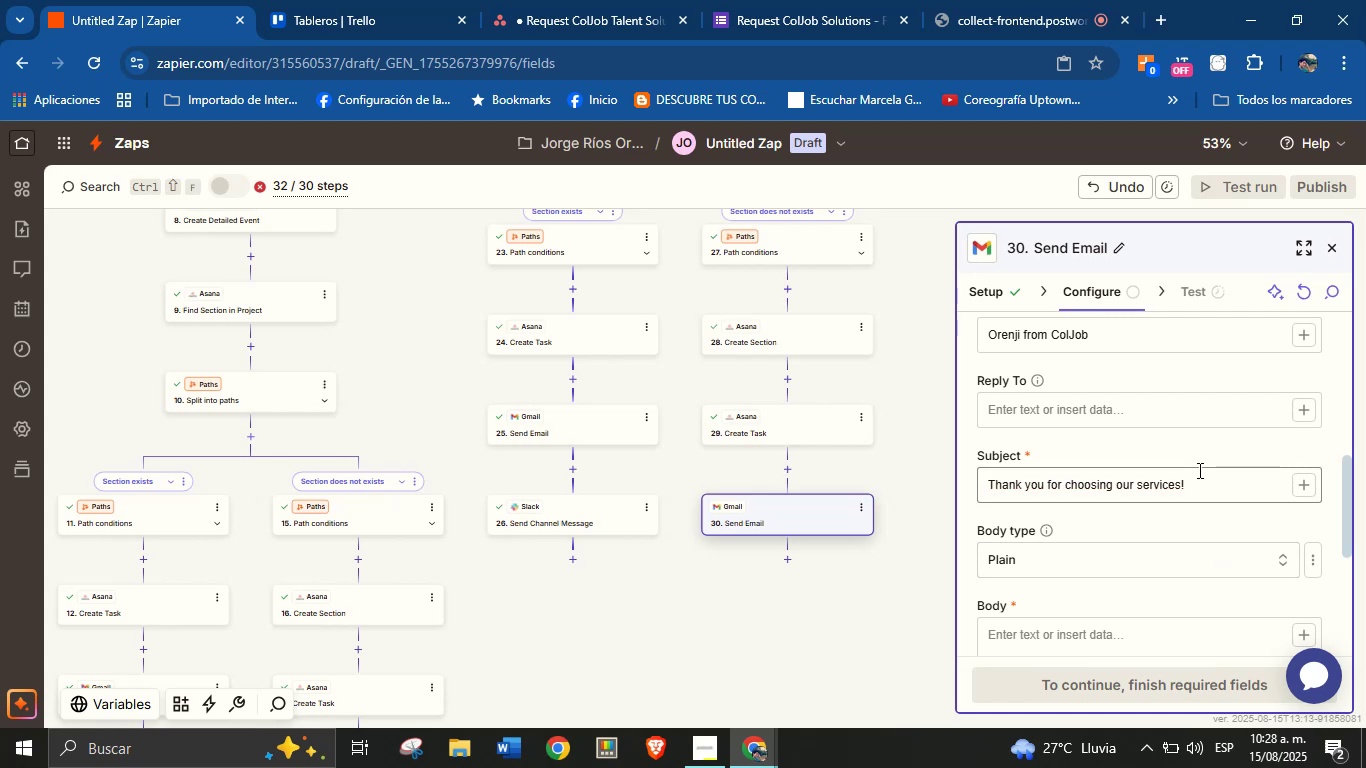 
scroll: coordinate [1196, 472], scroll_direction: down, amount: 1.0
 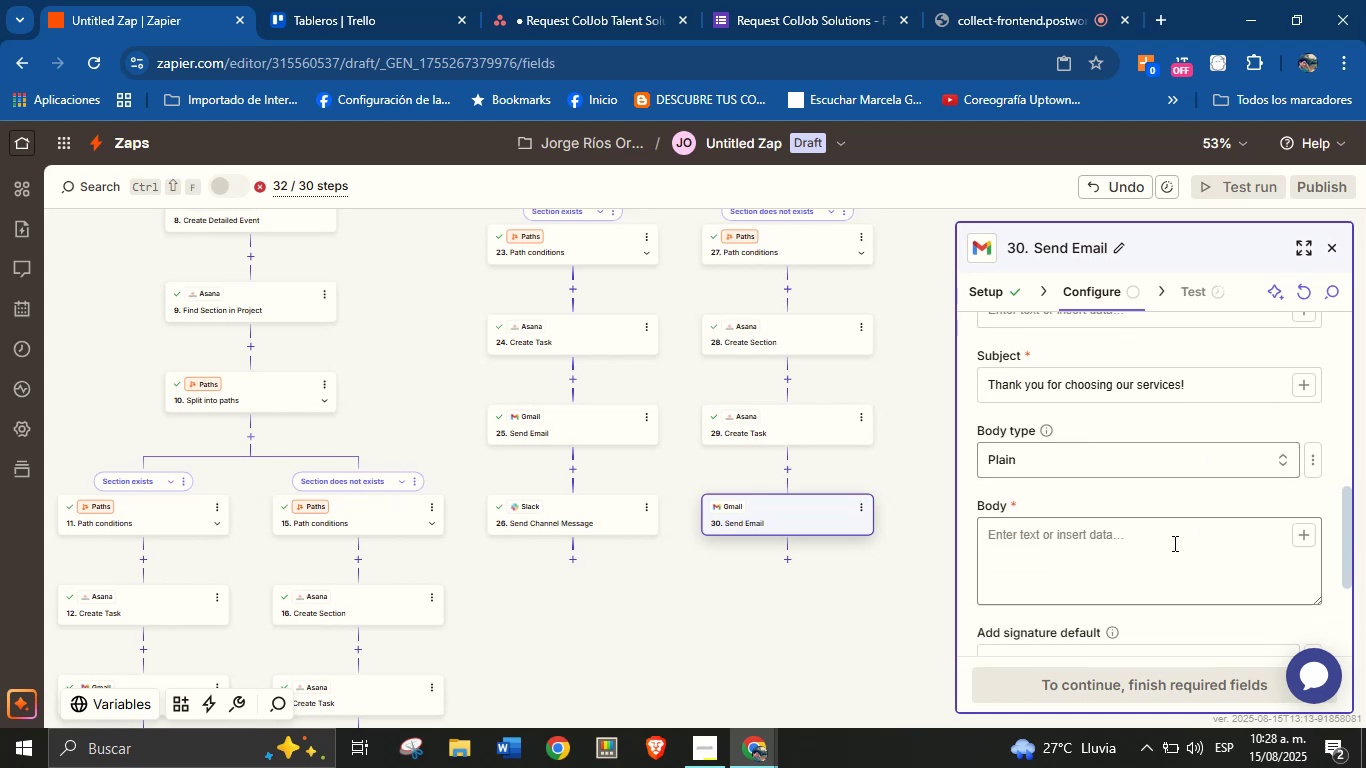 
left_click([1173, 543])
 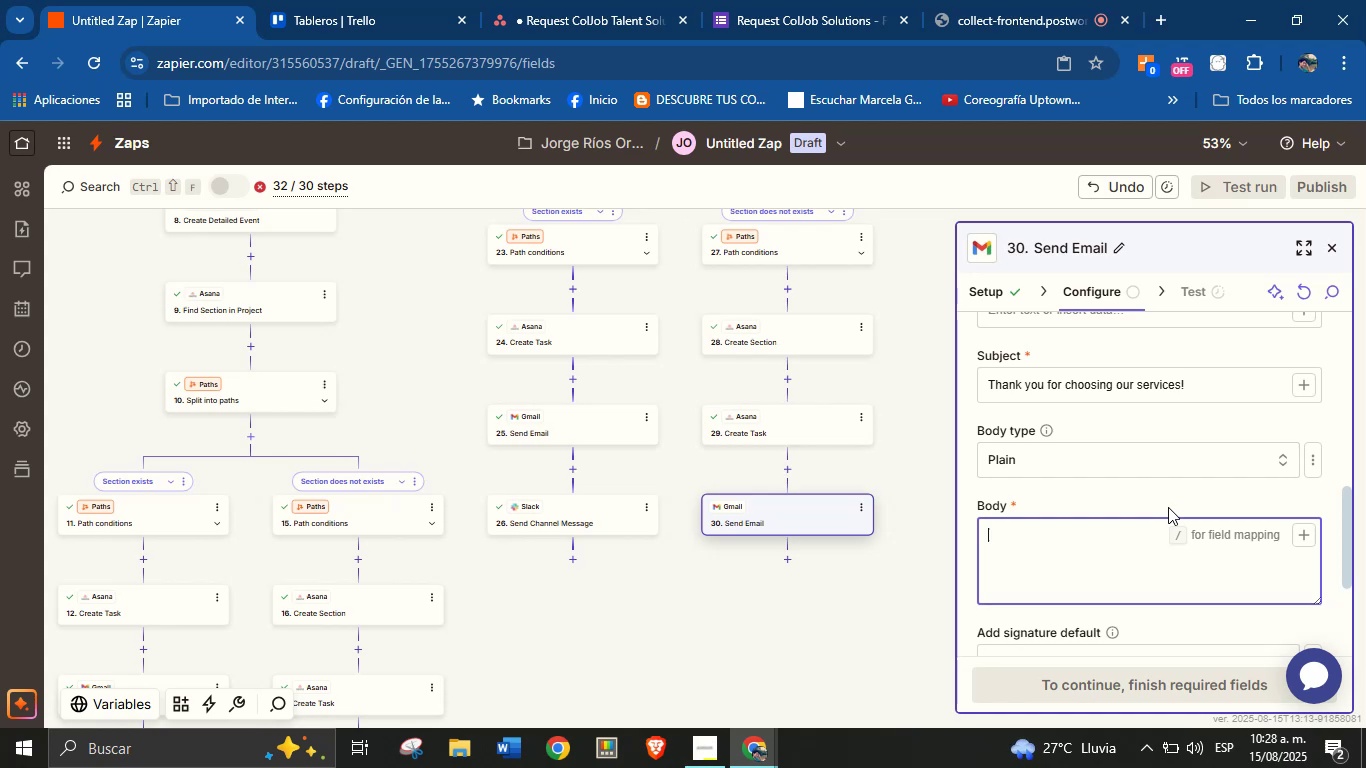 
wait(19.95)
 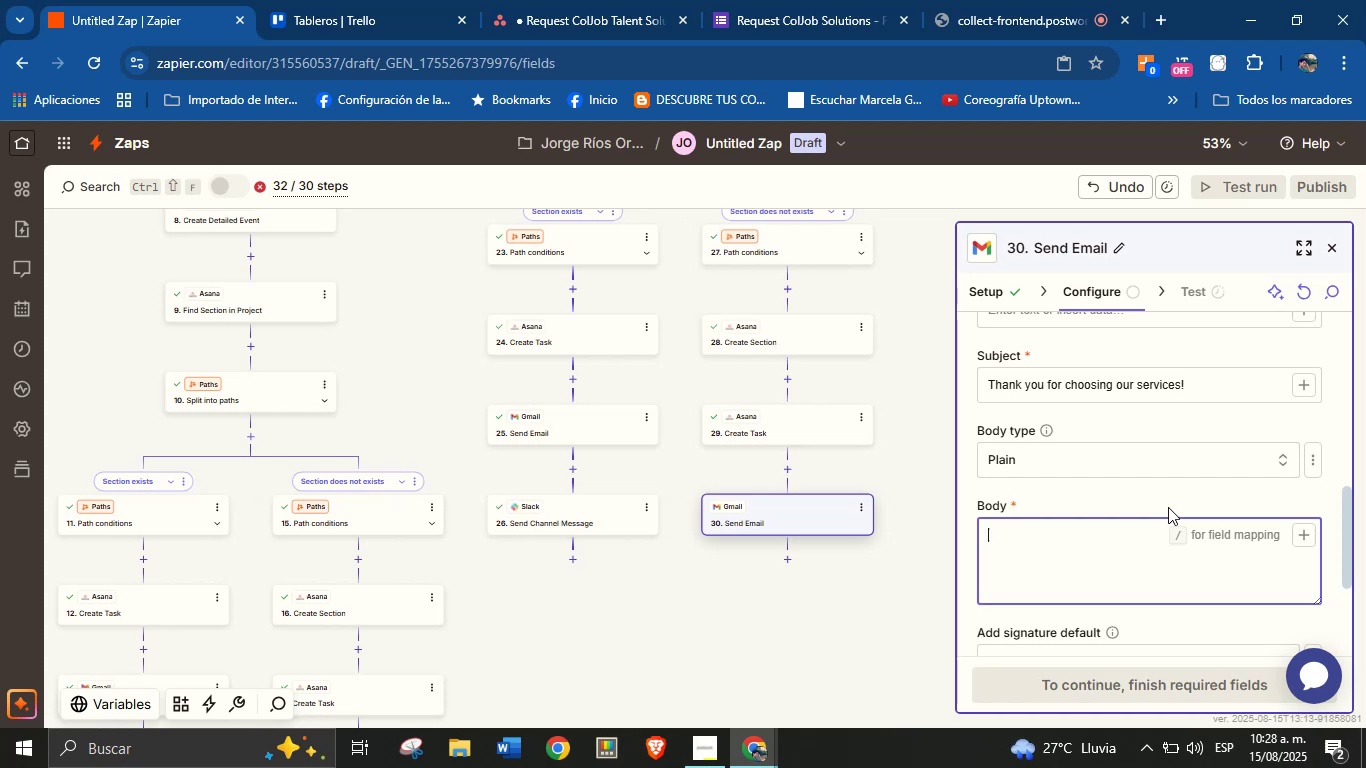 
left_click([1169, 503])
 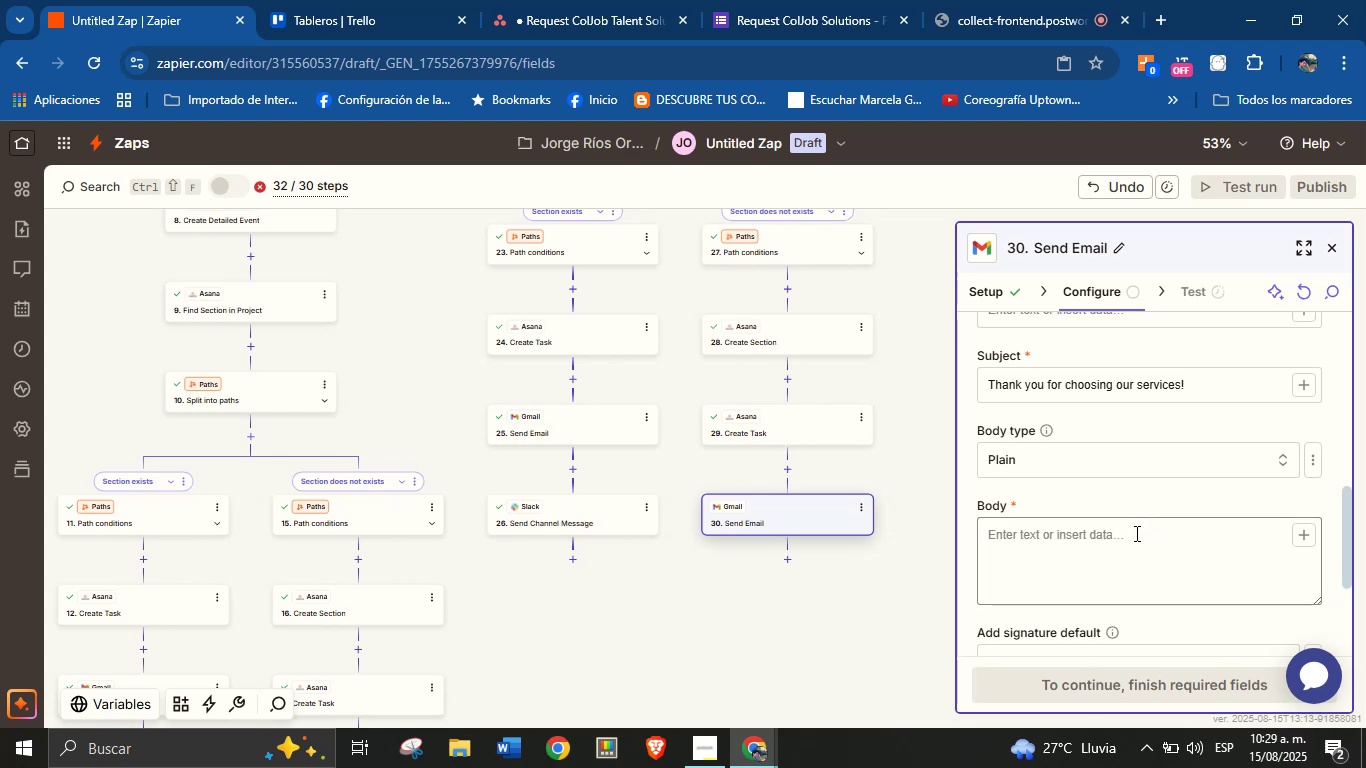 
left_click([1133, 535])
 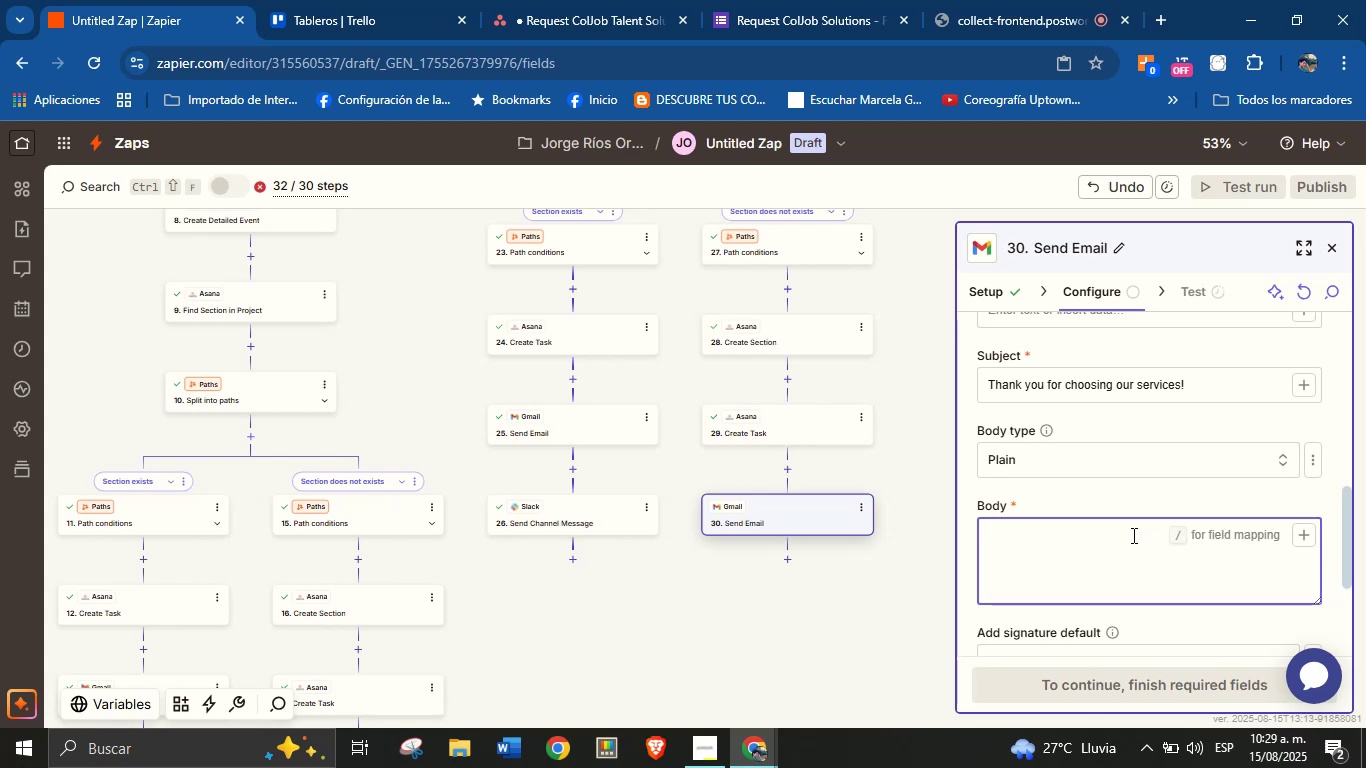 
type(Hello )
 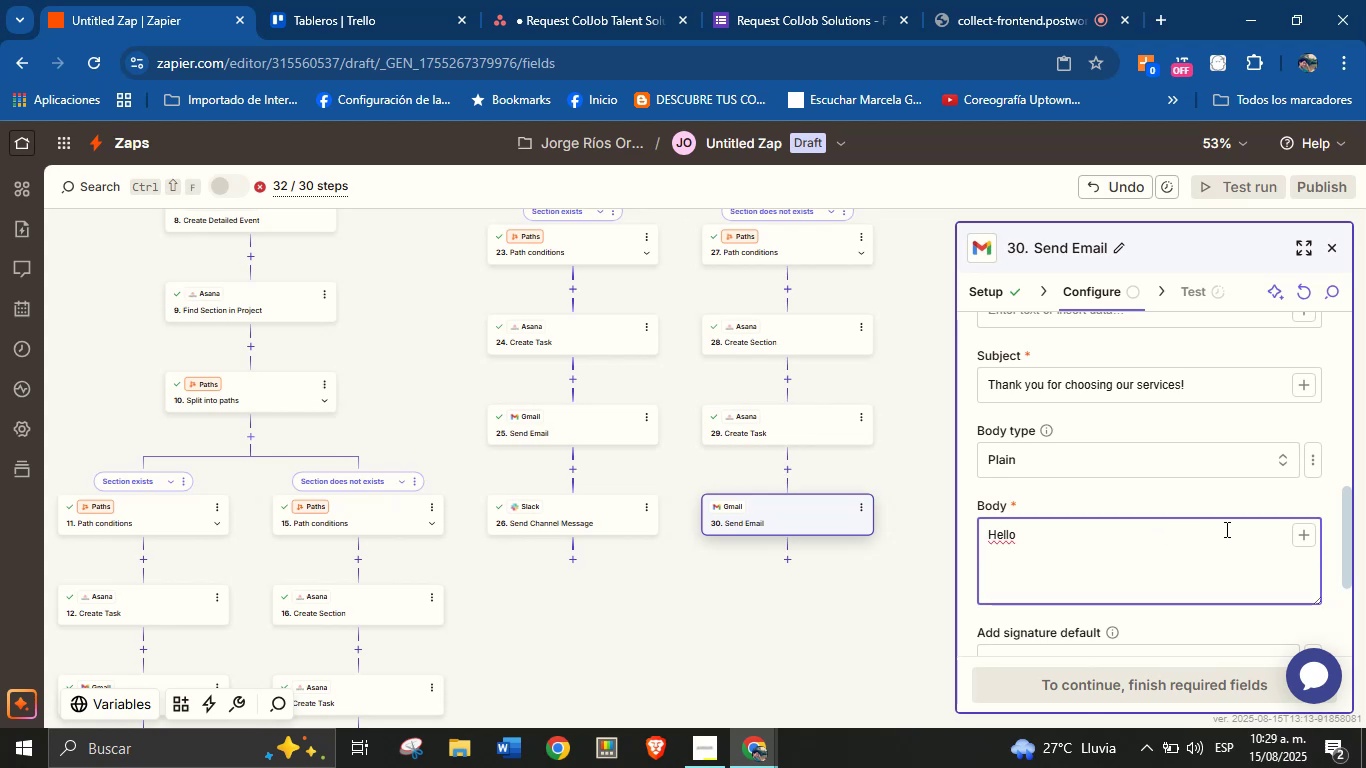 
left_click([1301, 535])
 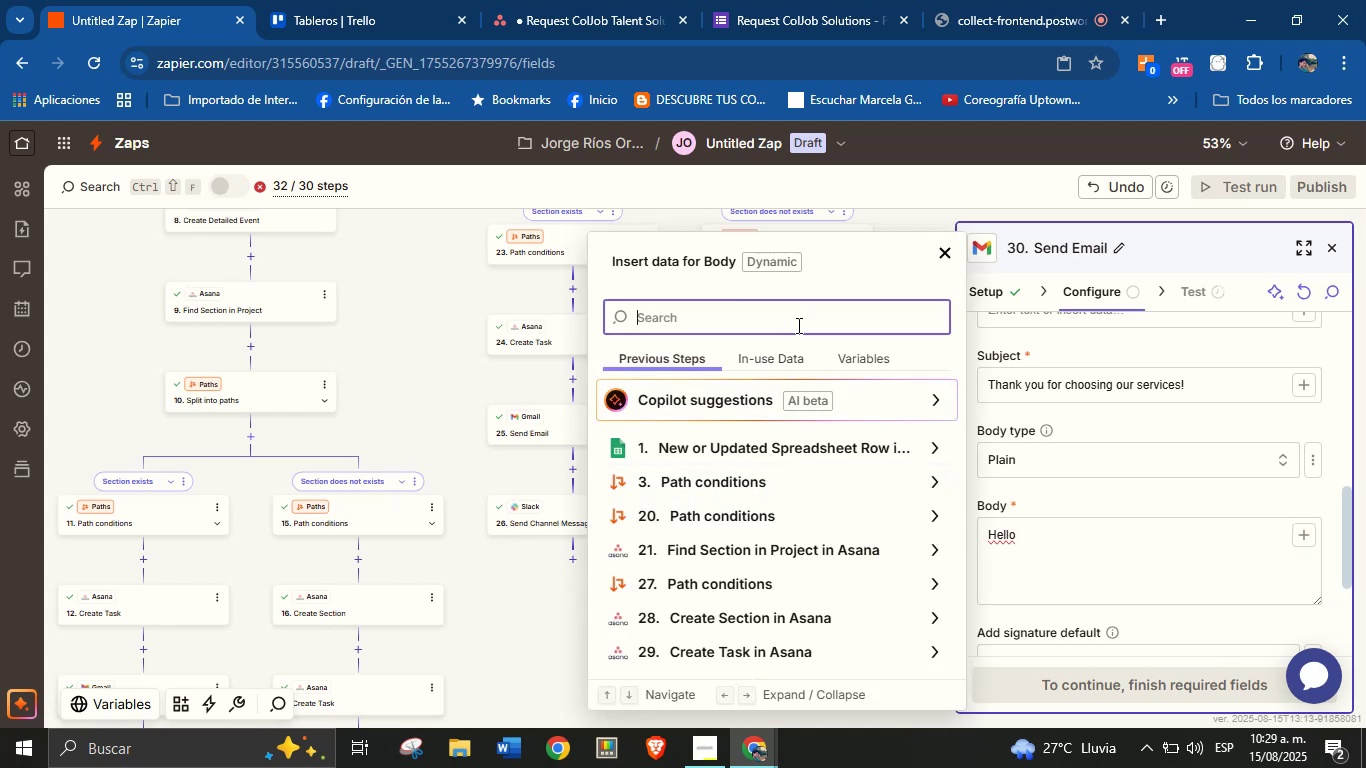 
type(corro)
key(Backspace)
 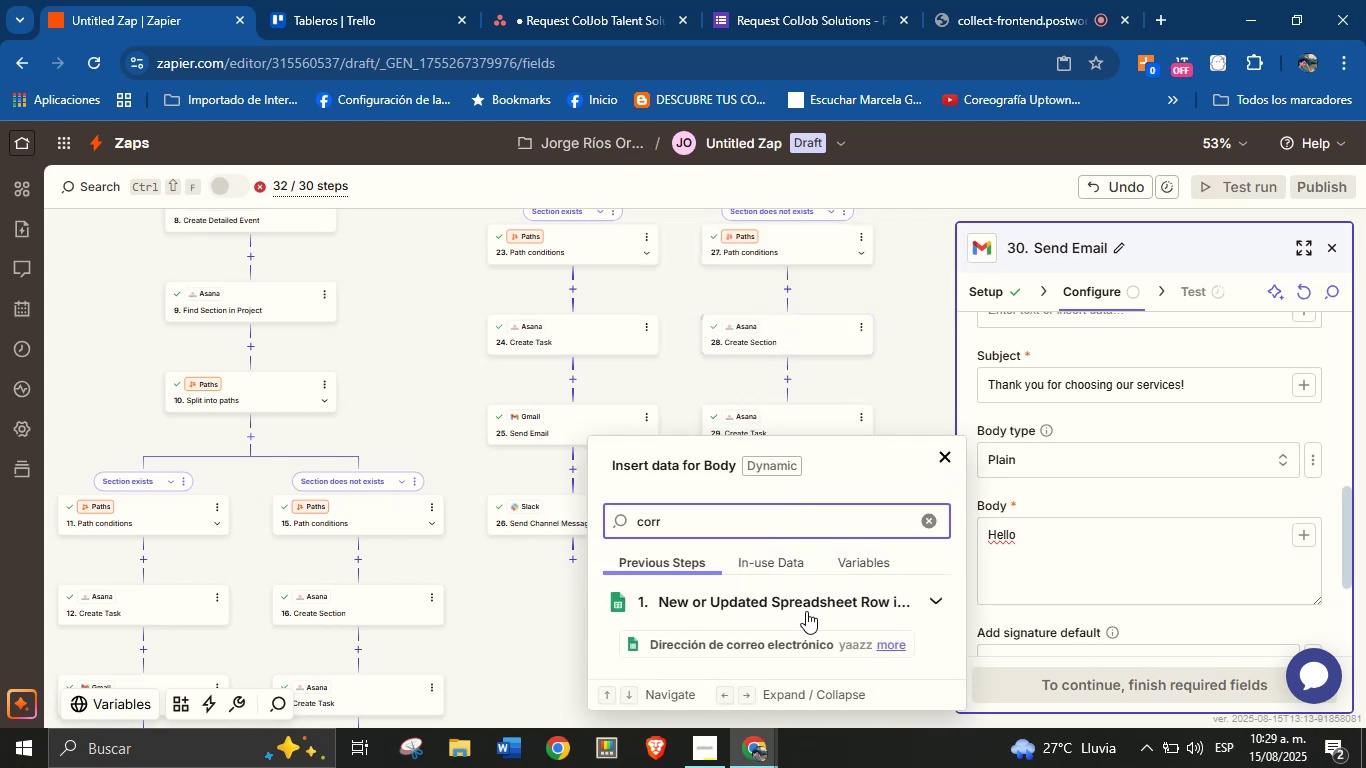 
mouse_move([980, 559])
 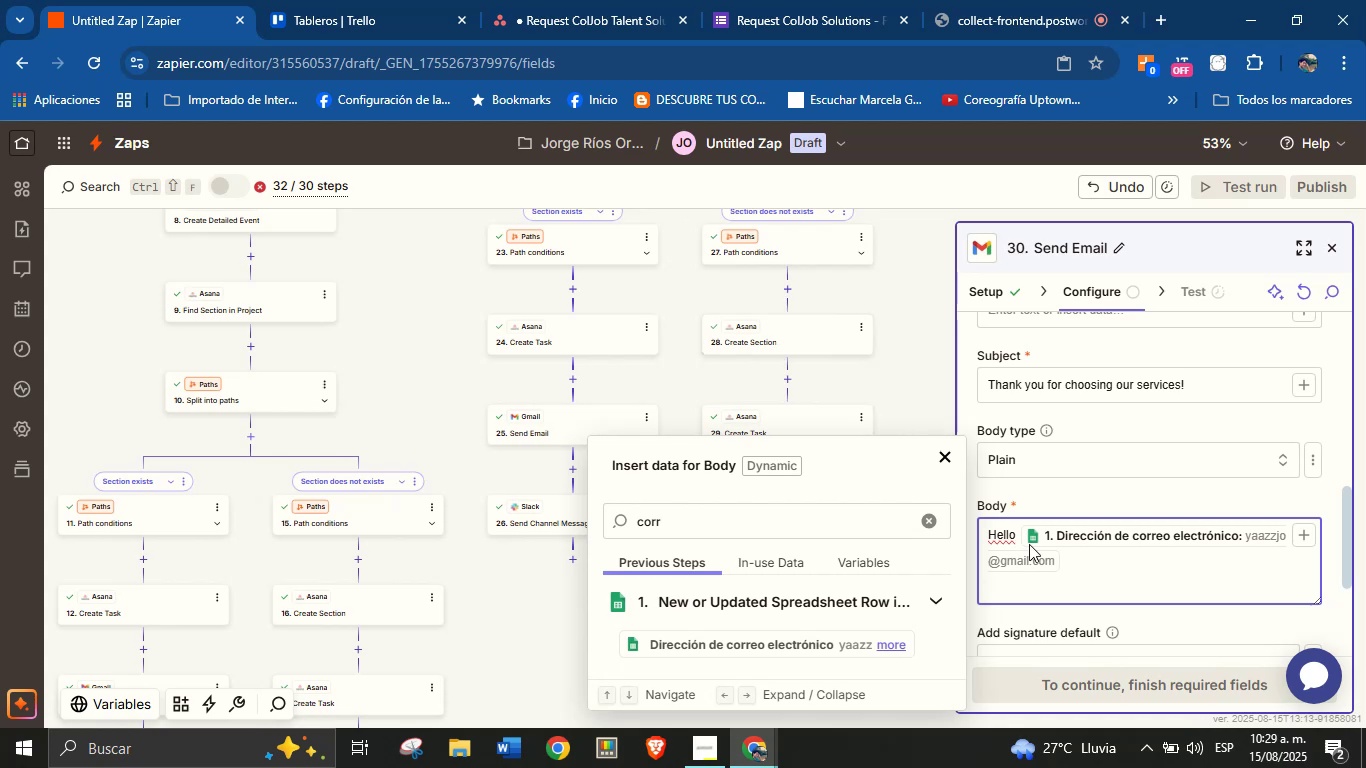 
left_click([1050, 531])
 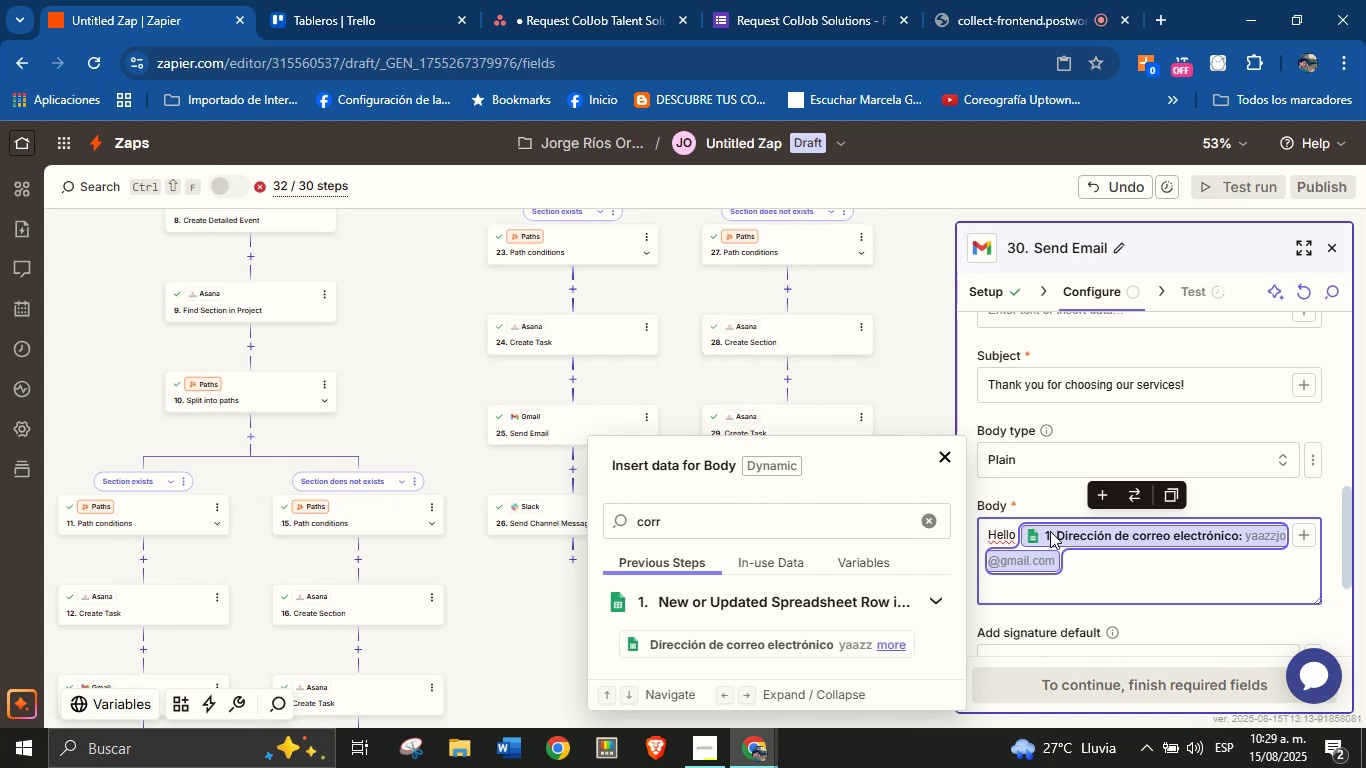 
key(Backspace)
 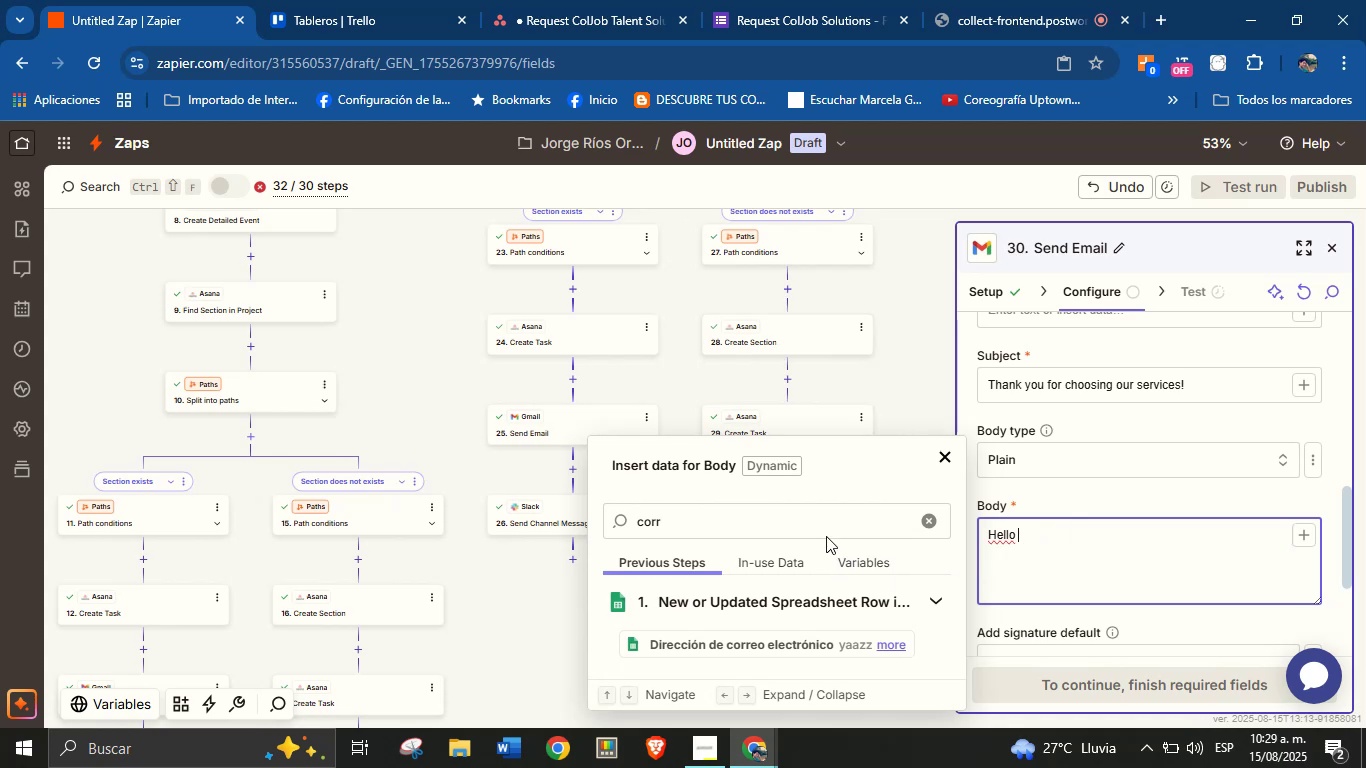 
double_click([825, 525])
 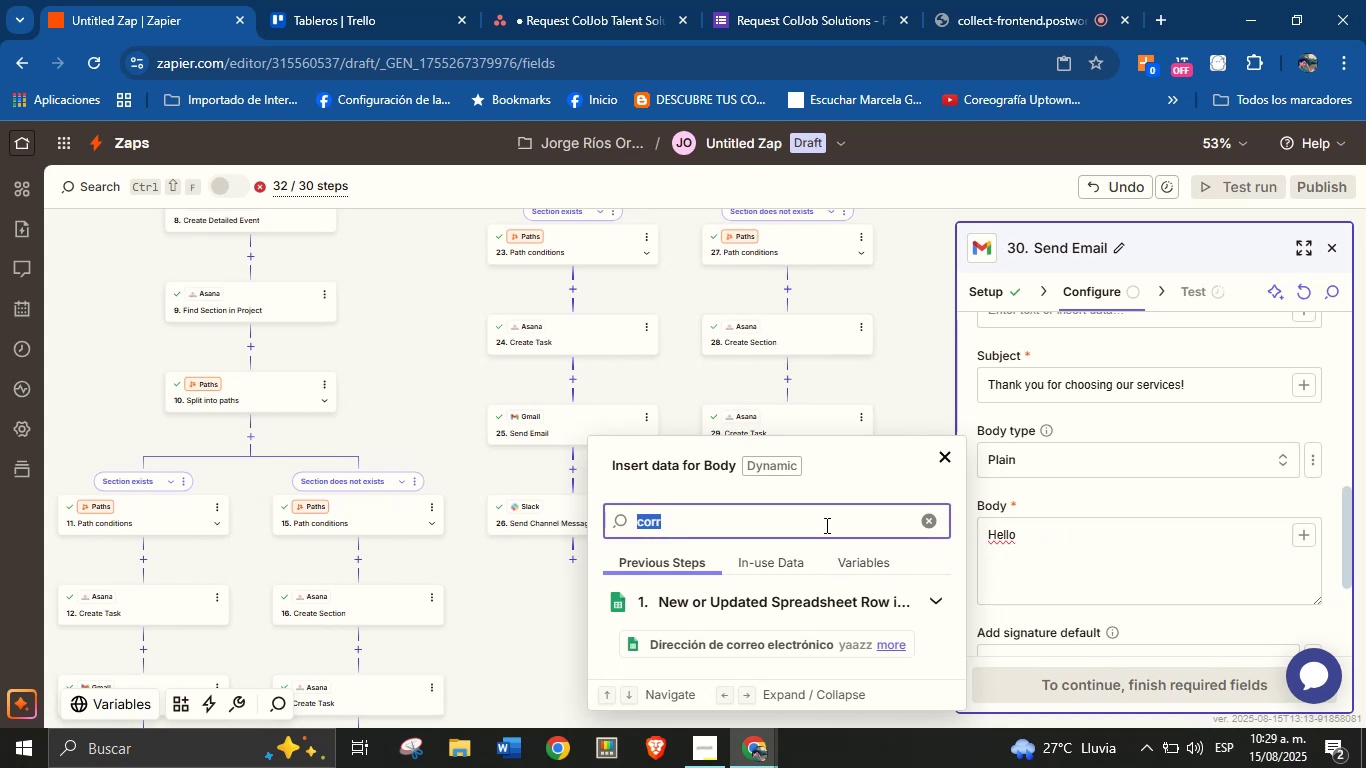 
type(na)
 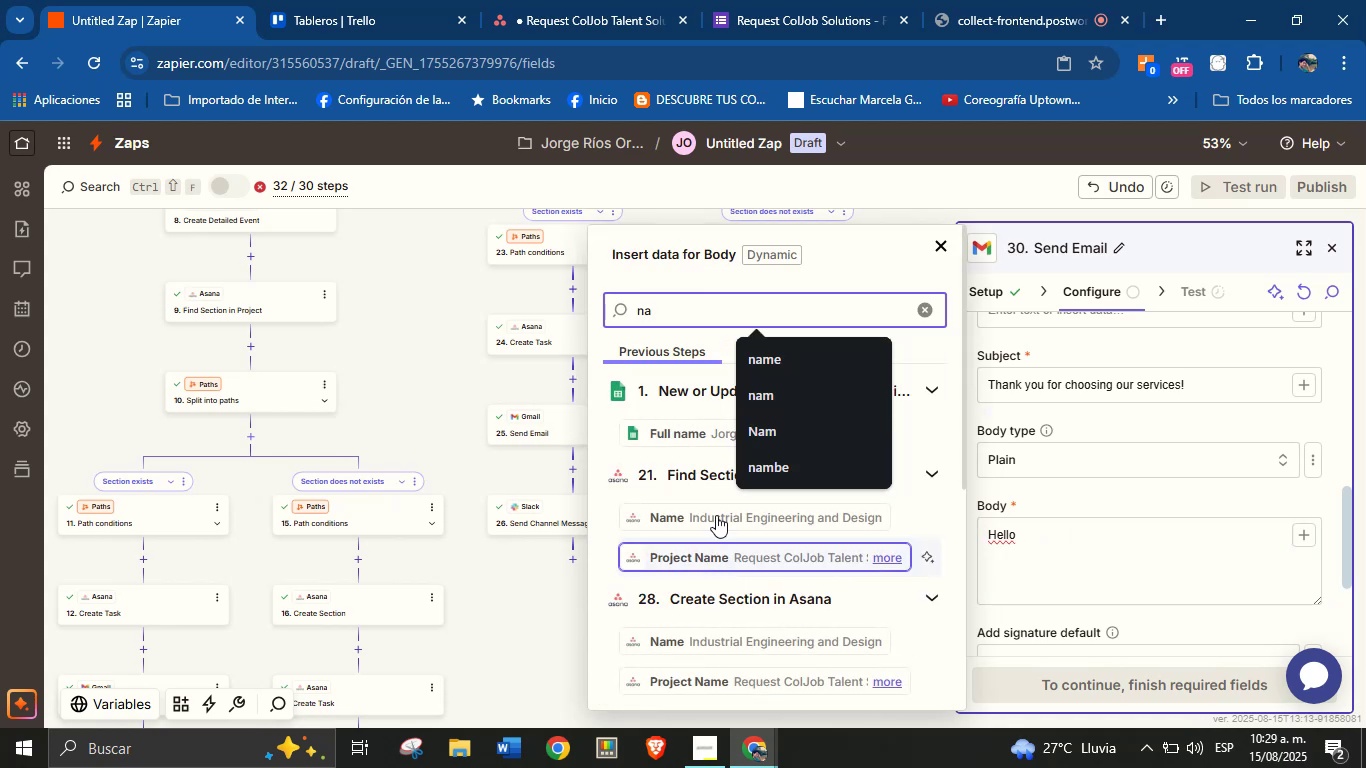 
left_click([709, 439])
 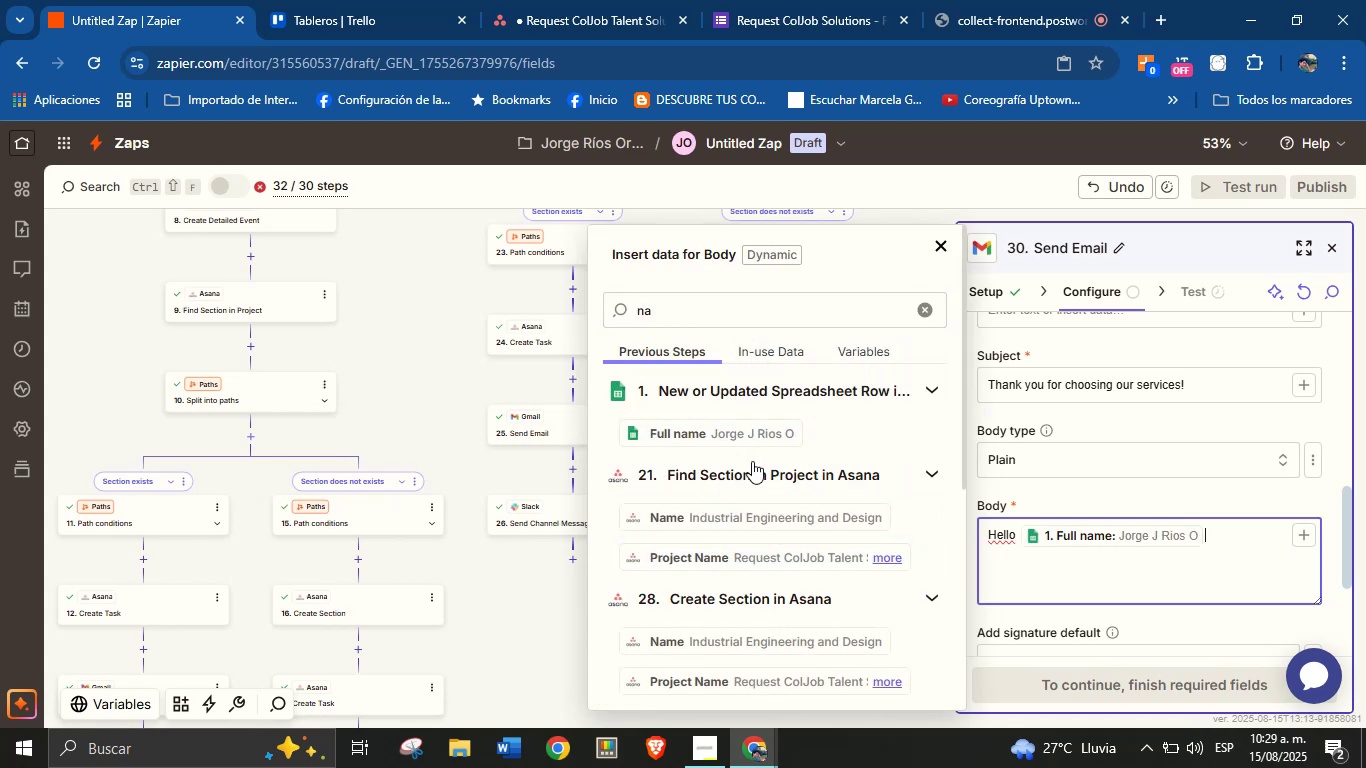 
key(Shift+1)
 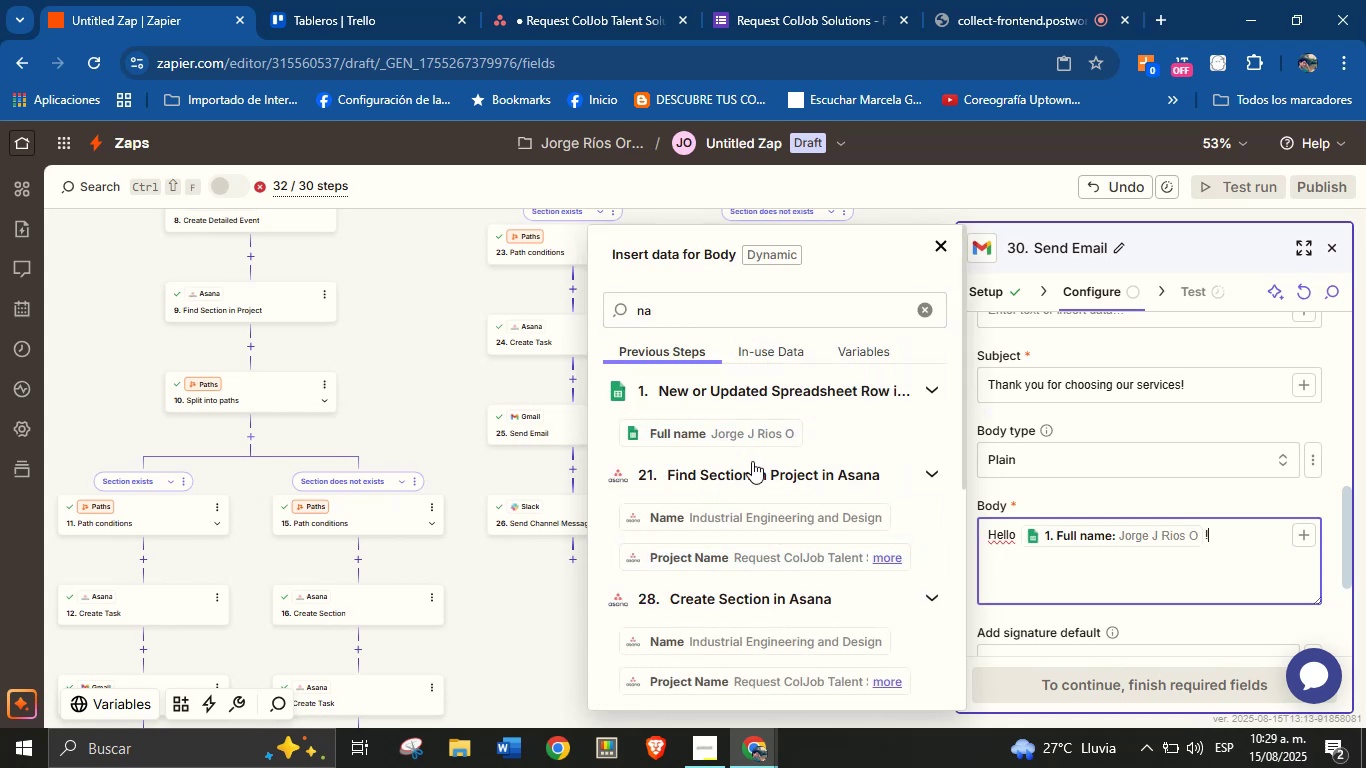 
key(Enter)
 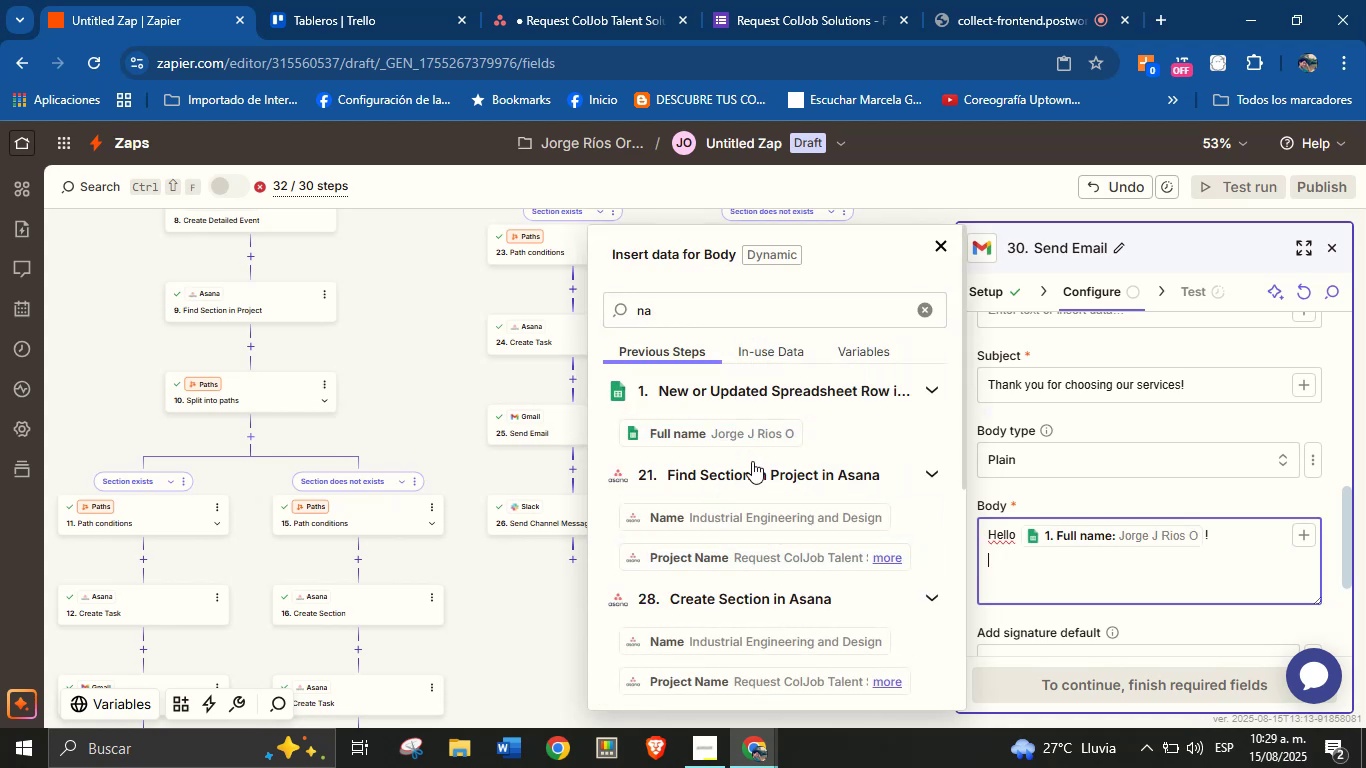 
type(Thank yoy for req)
key(Backspace)
key(Backspace)
key(Backspace)
key(Backspace)
key(Backspace)
key(Backspace)
key(Backspace)
key(Backspace)
key(Backspace)
type(u for requesting our services!)
 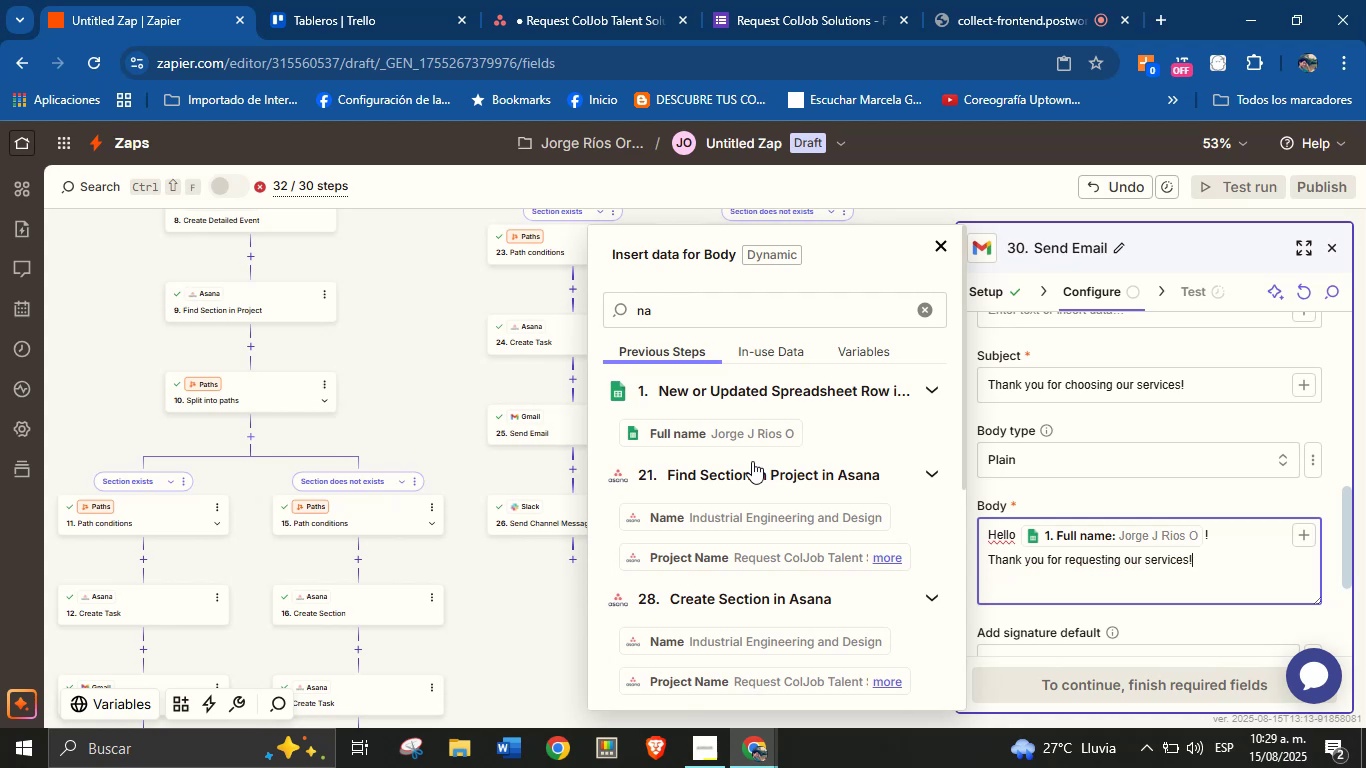 
 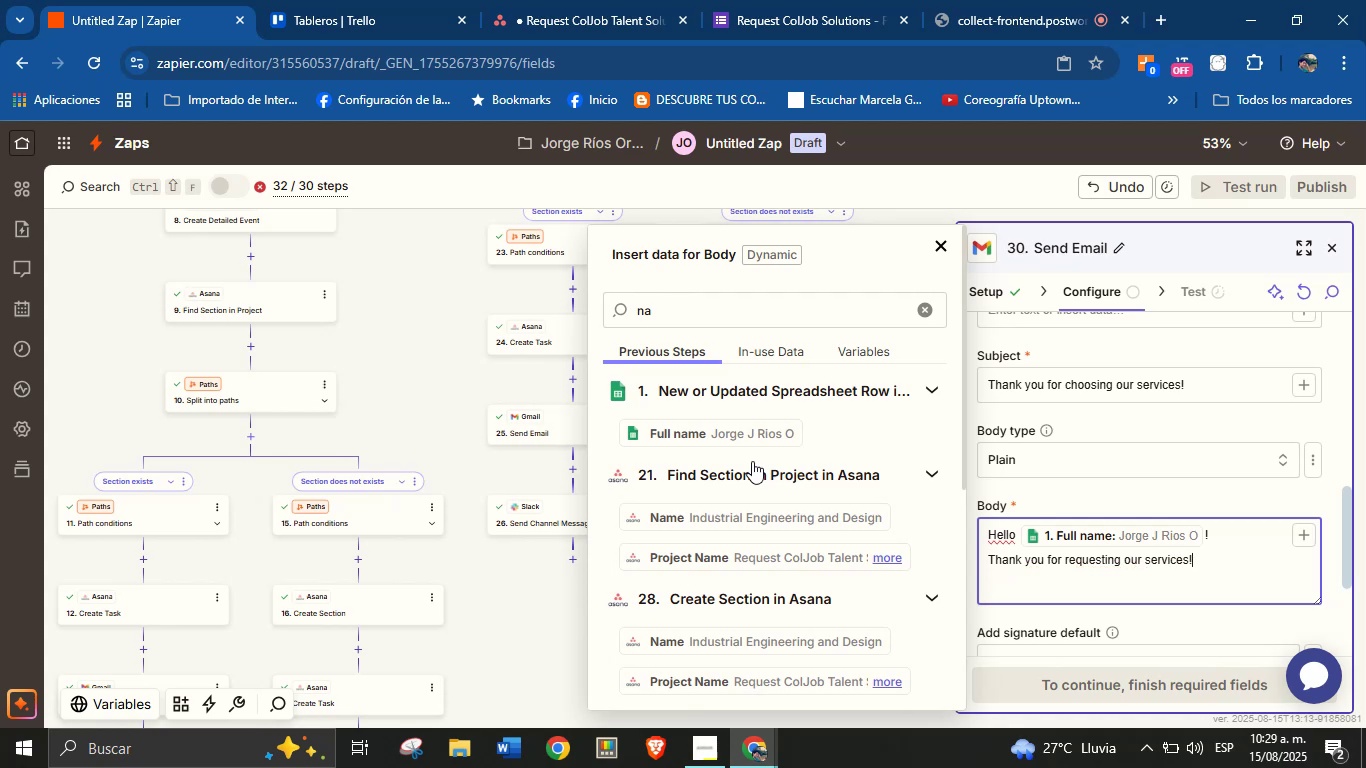 
key(Enter)
 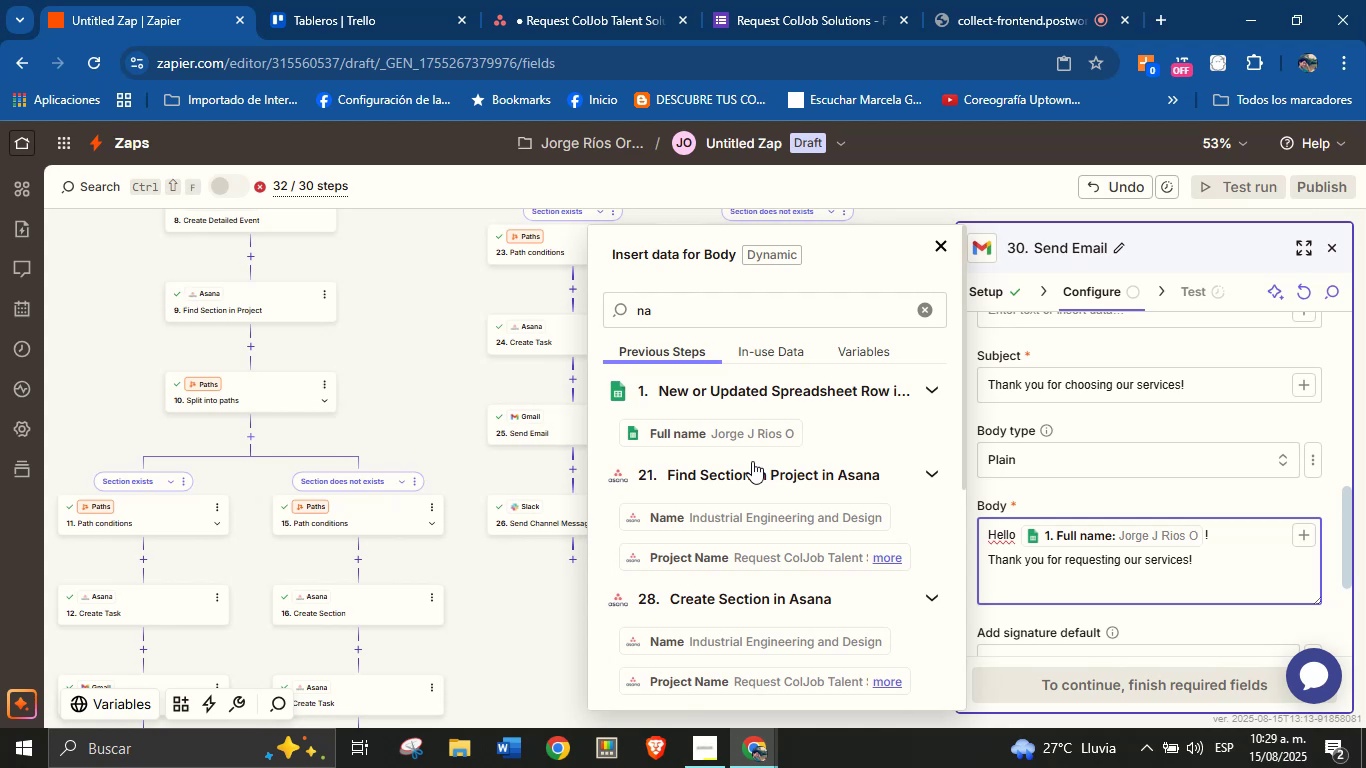 
wait(10.32)
 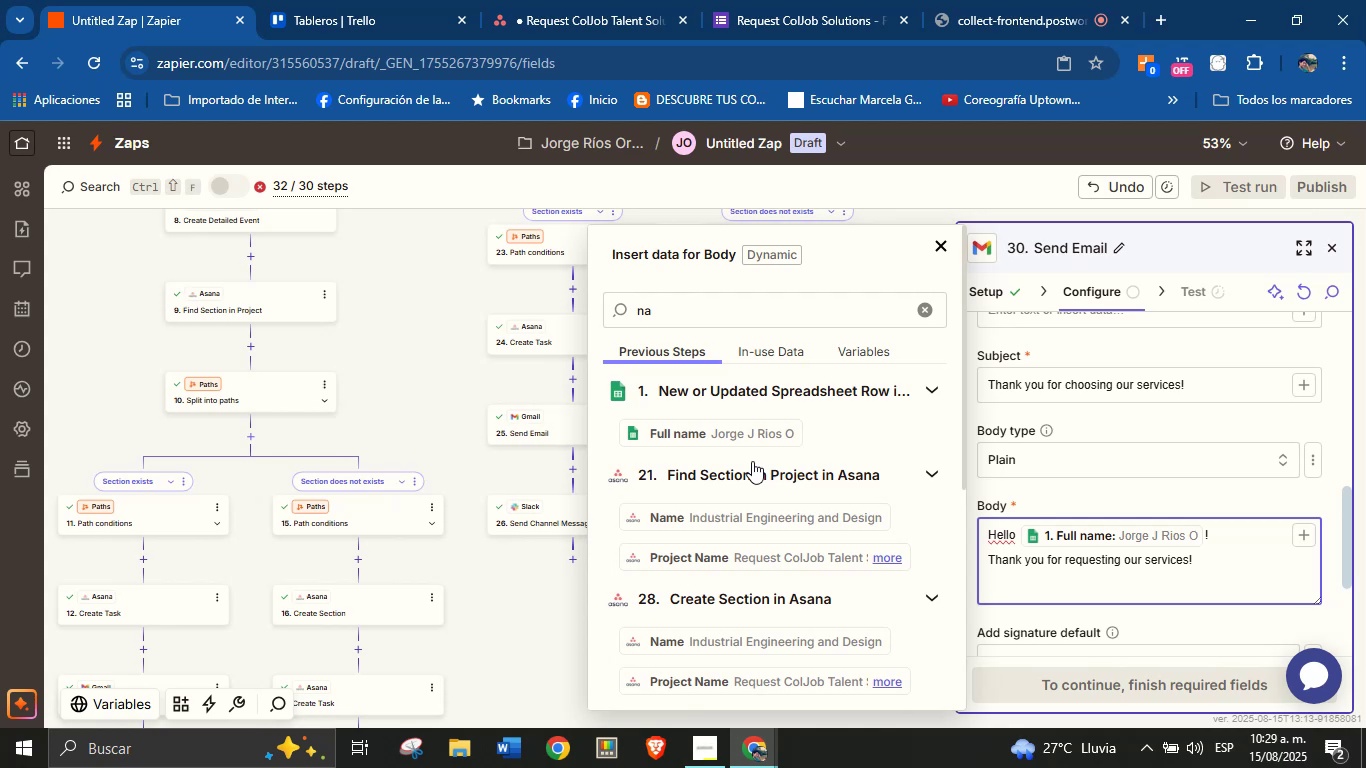 
type(We tt)
key(Backspace)
key(Backspace)
type(truly )
 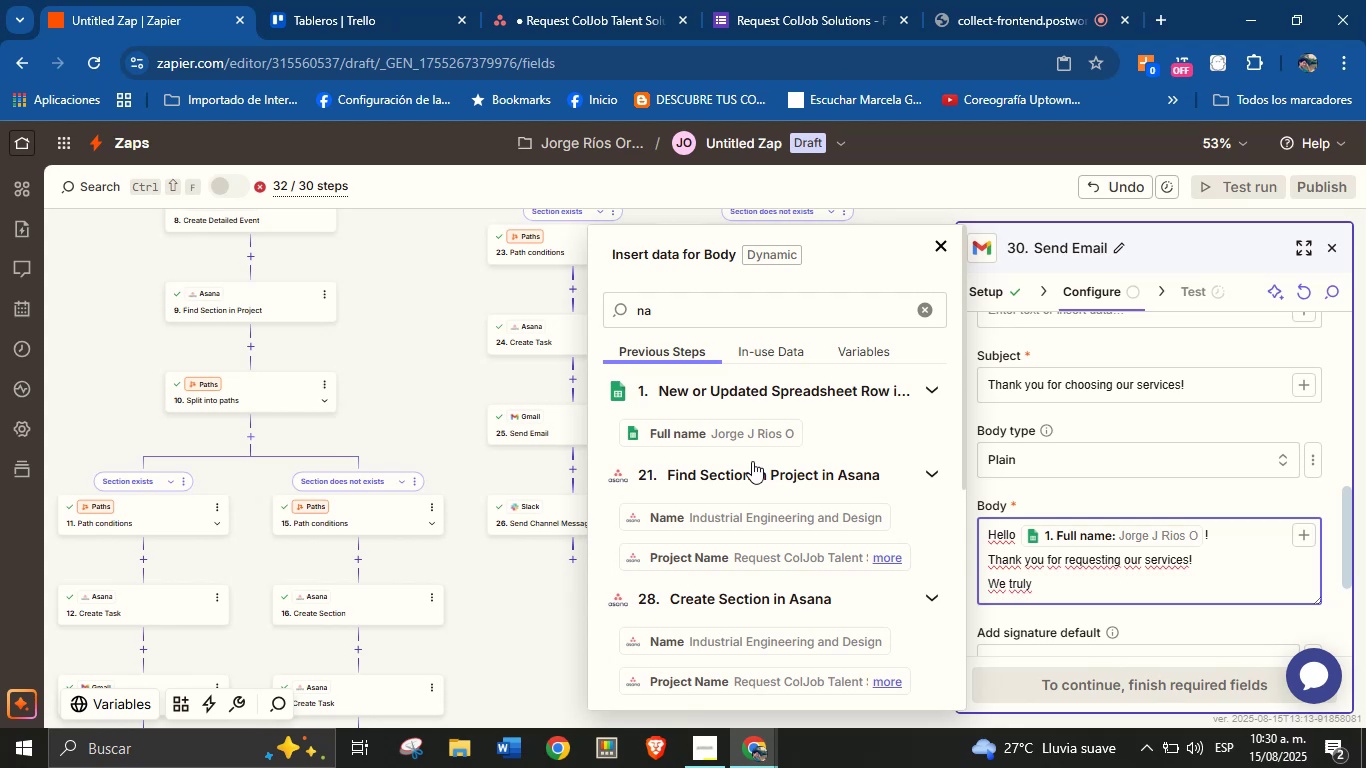 
wait(5.93)
 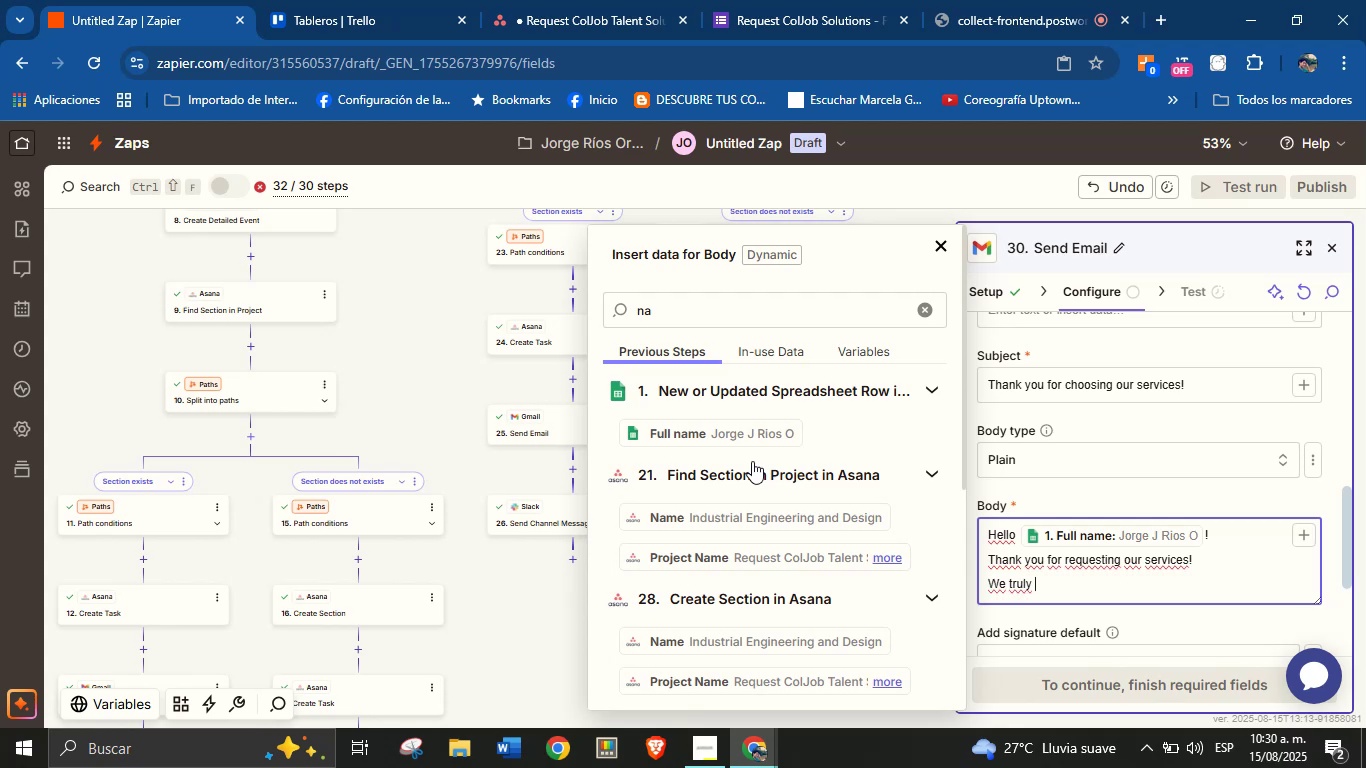 
type(appreciate the trust you[ve placed in us.)
 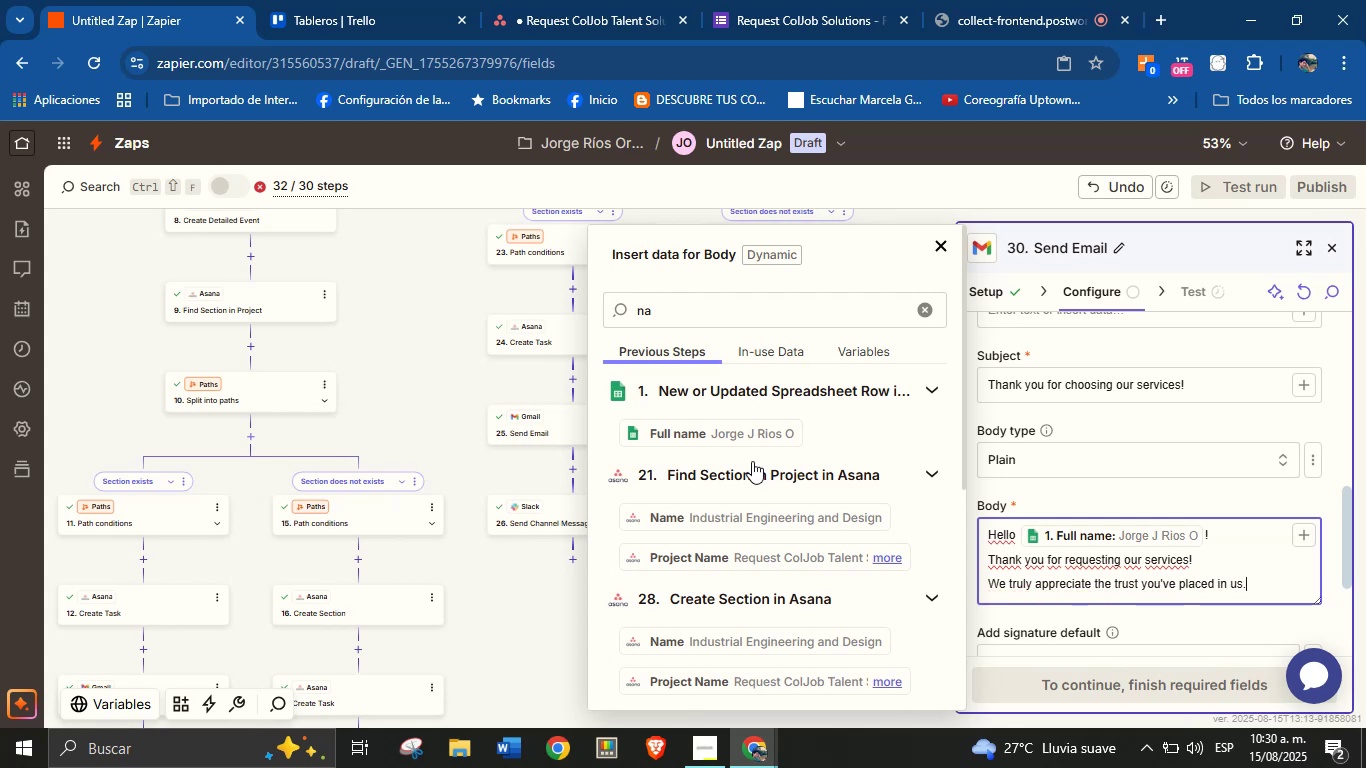 
key(Enter)
 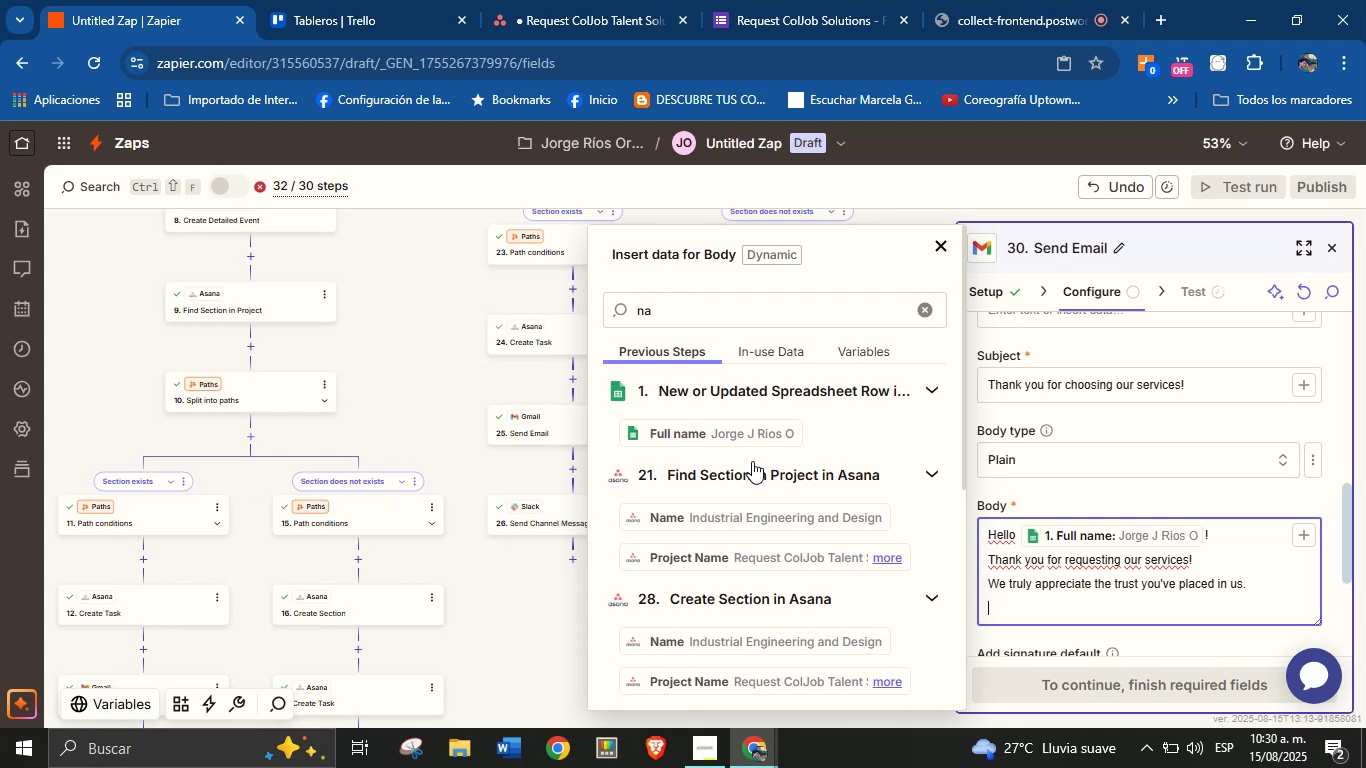 
key(Enter)
 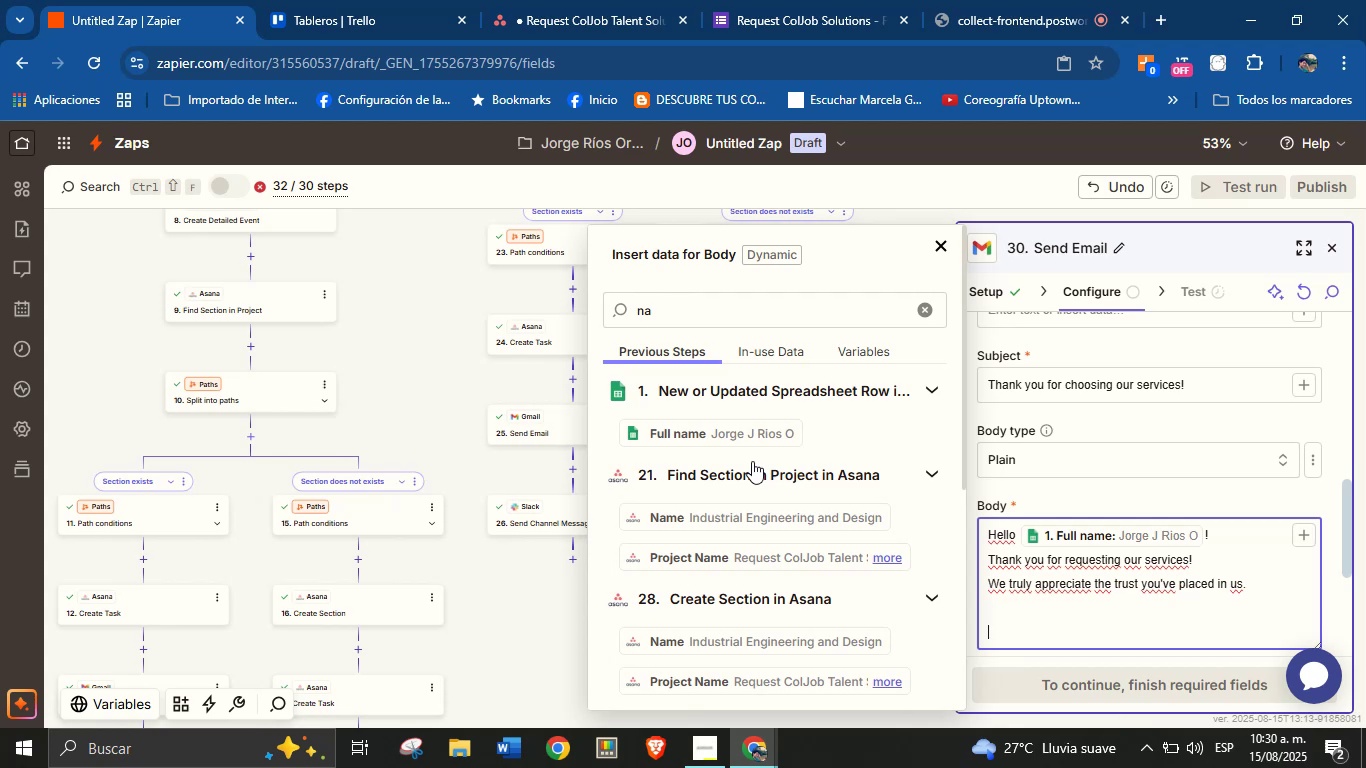 
wait(33.17)
 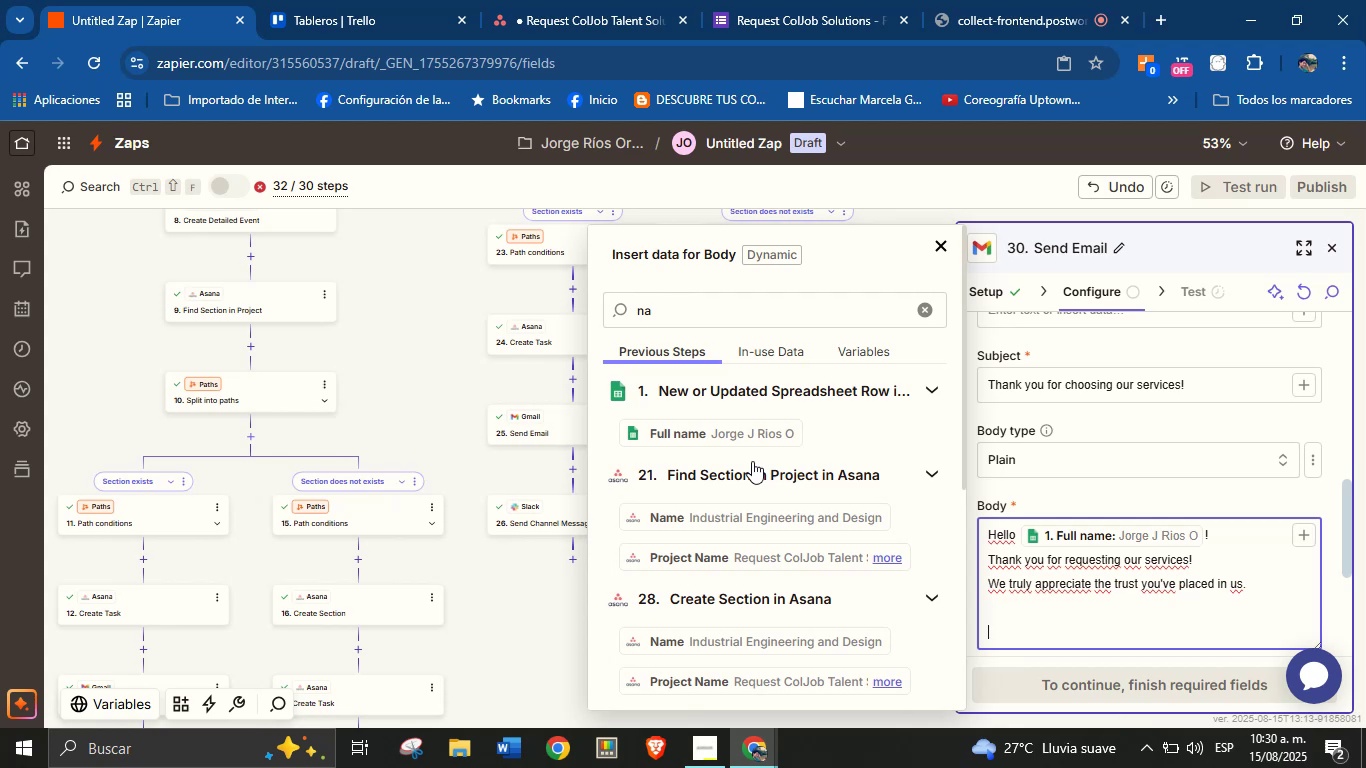 
key(CapsLock)
 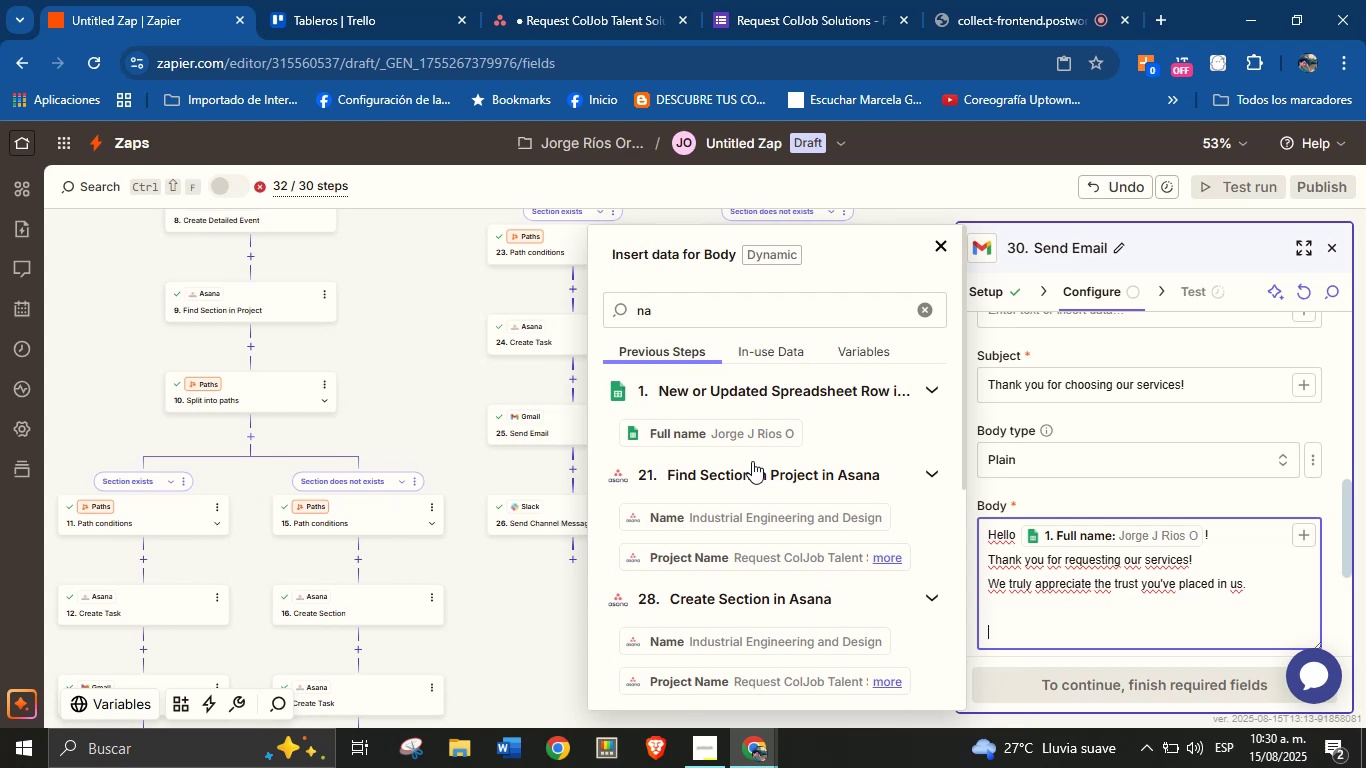 
type(We will cont)
key(Backspace)
key(Backspace)
key(Backspace)
key(Backspace)
type(get in touch with you very soon!)
 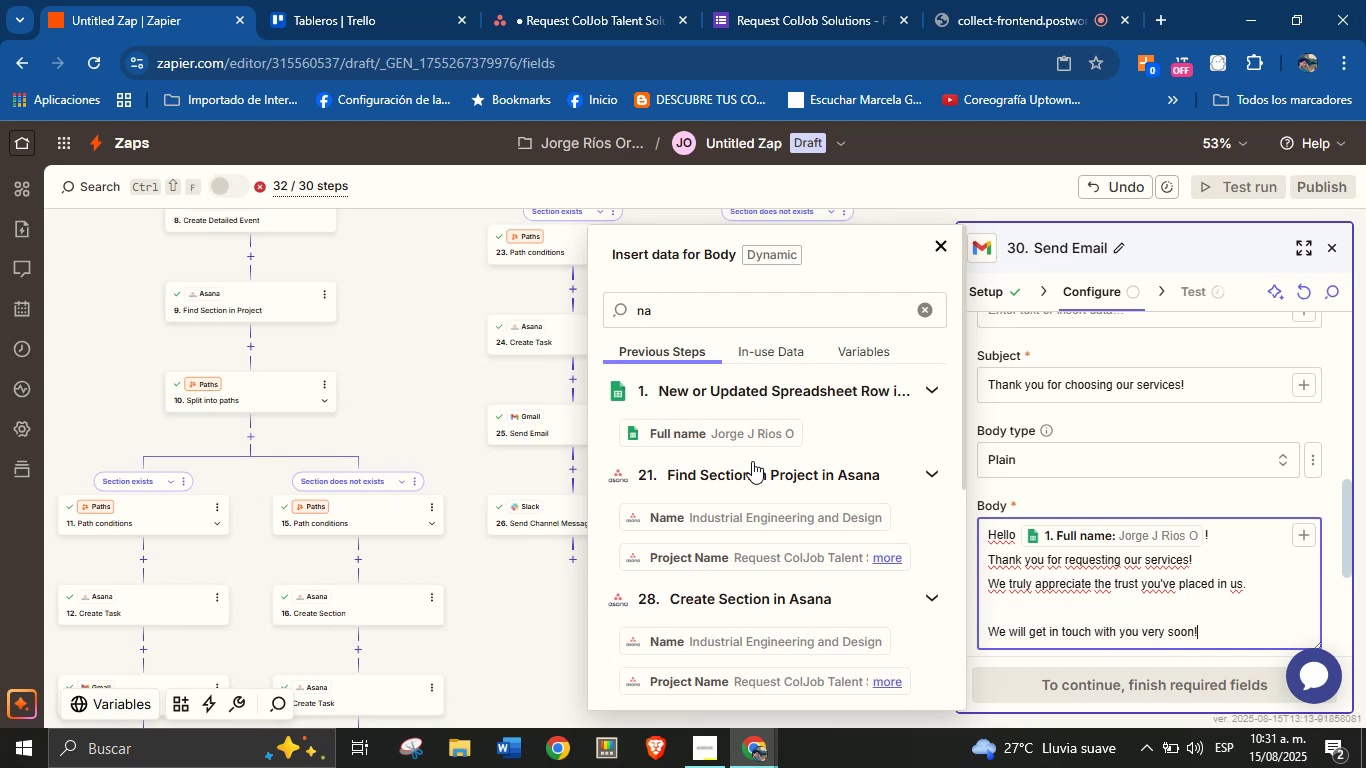 
 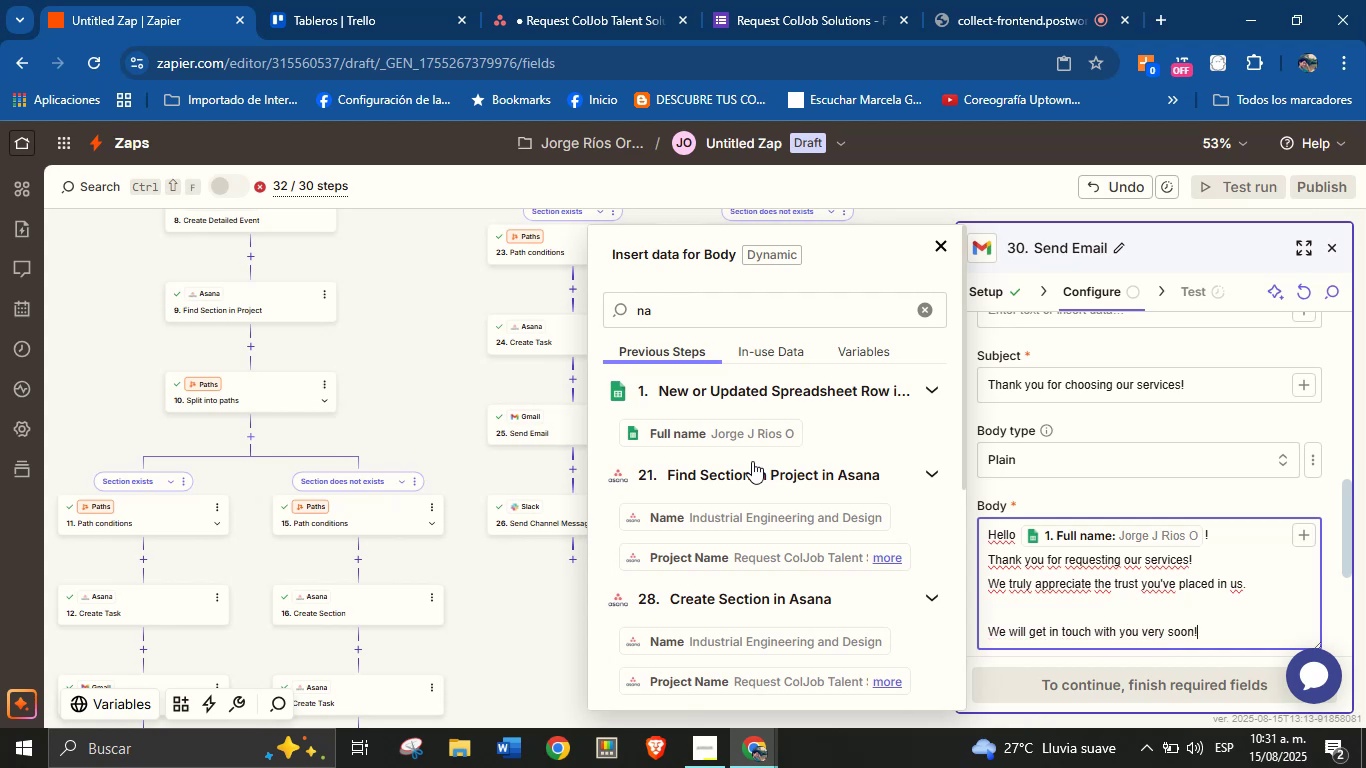 
key(Enter)
 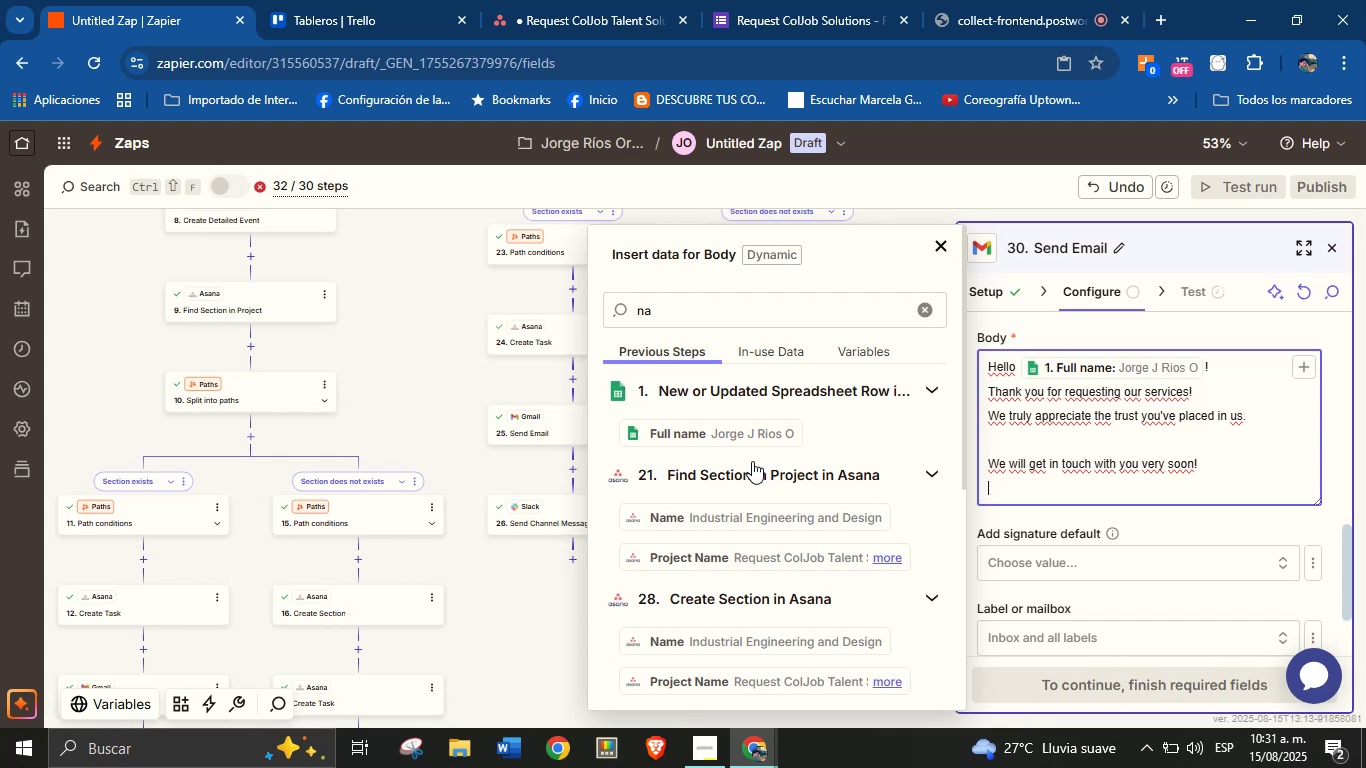 
wait(15.16)
 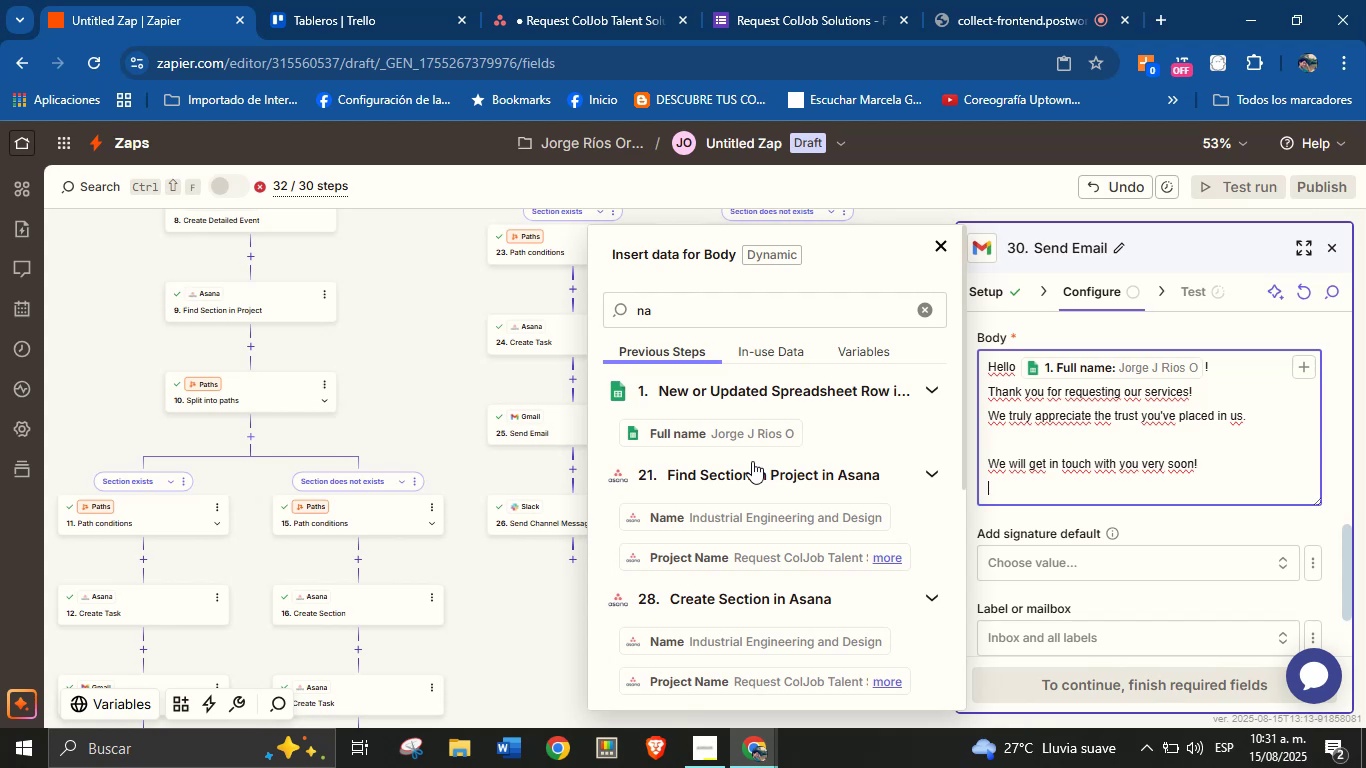 
key(Enter)
 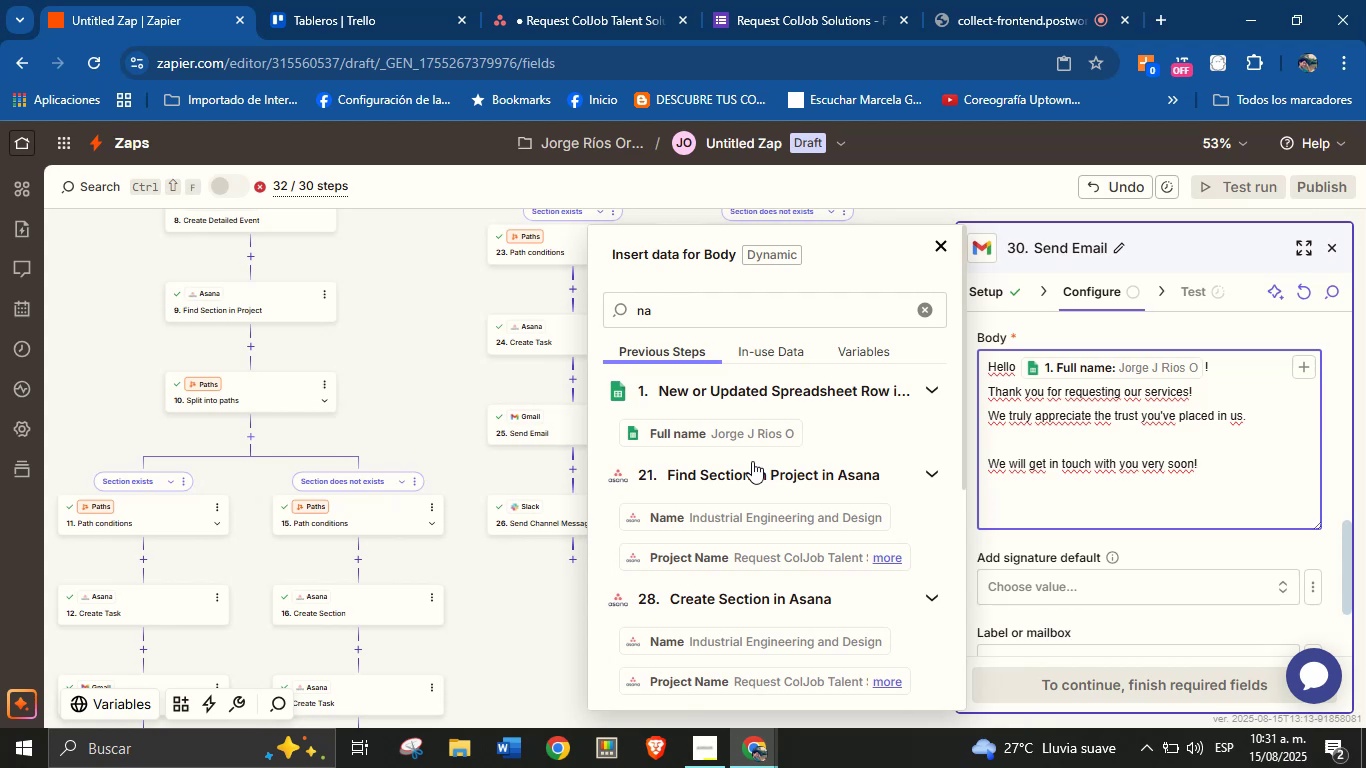 
wait(6.76)
 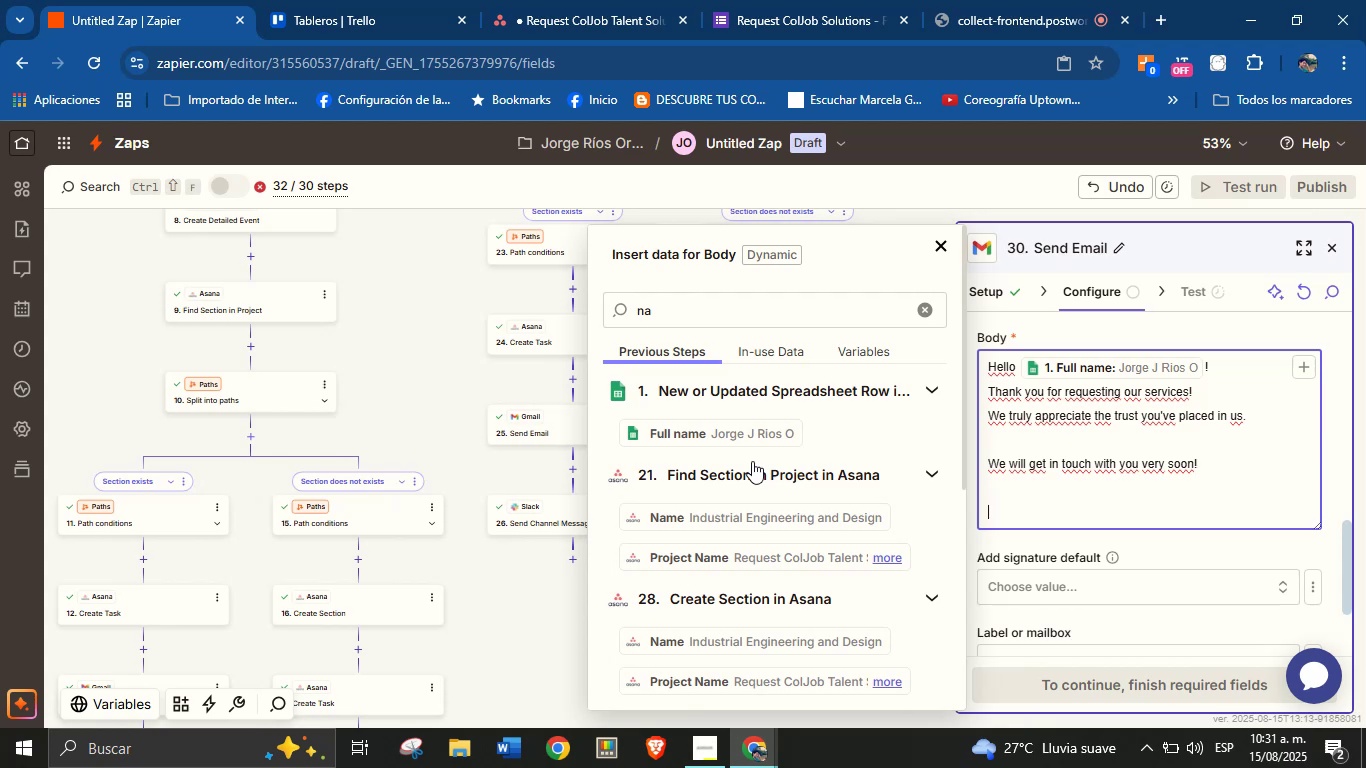 
type(Best regards,)
 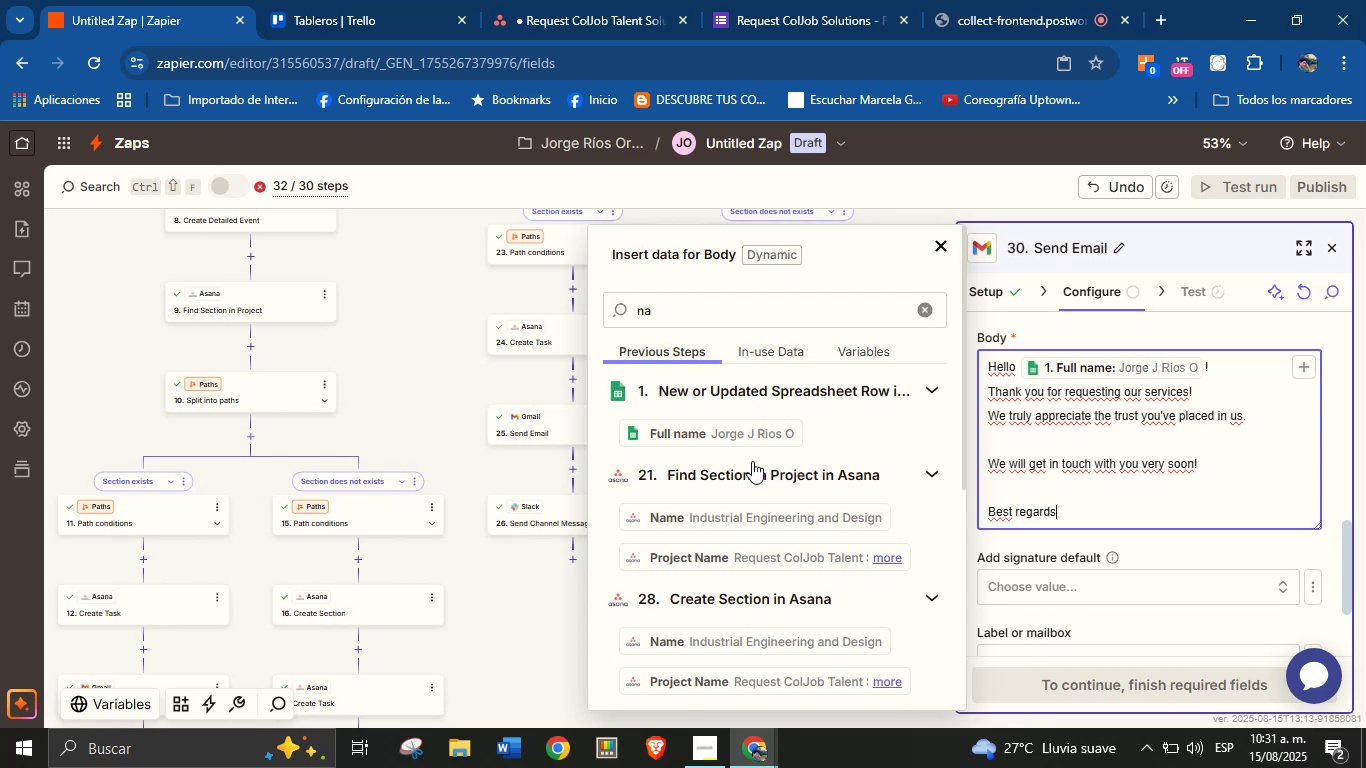 
key(Enter)
 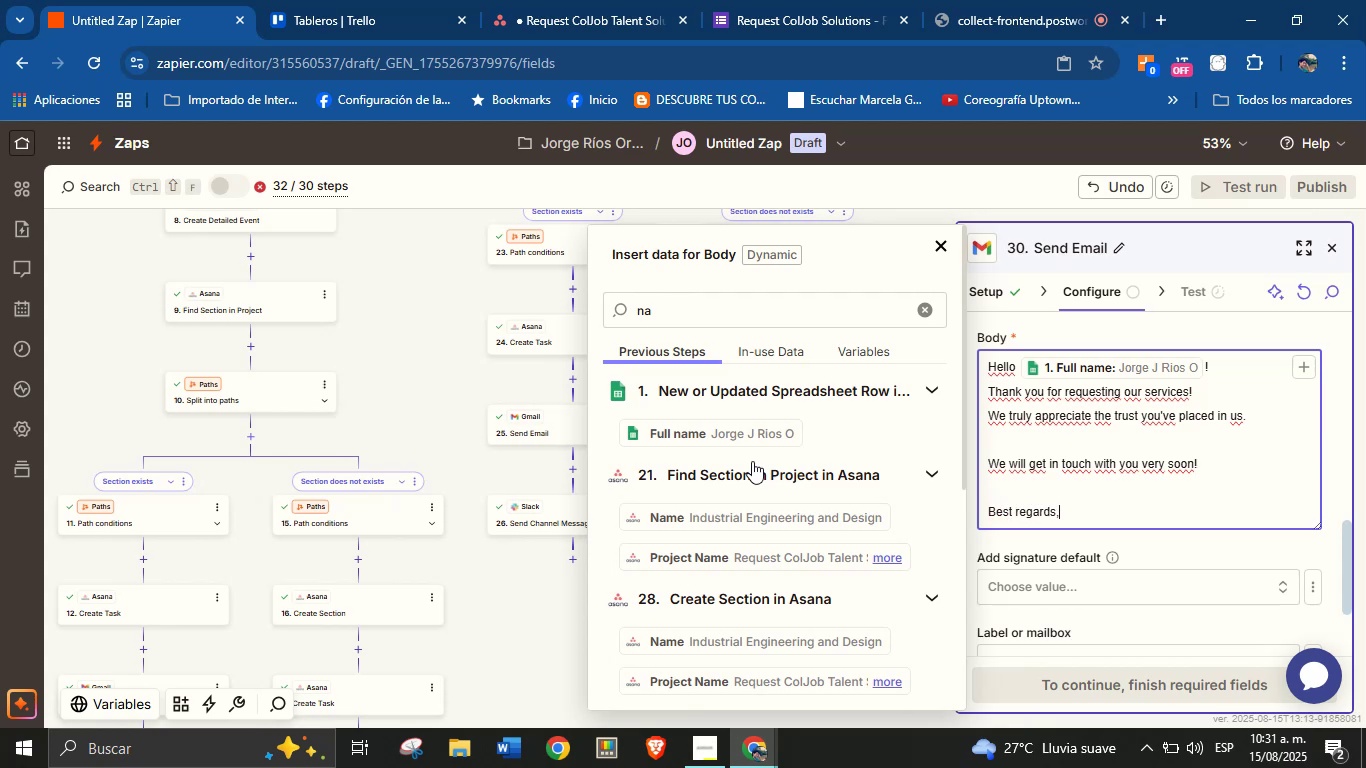 
type(Jorge \ ColJob Team Solutions)
 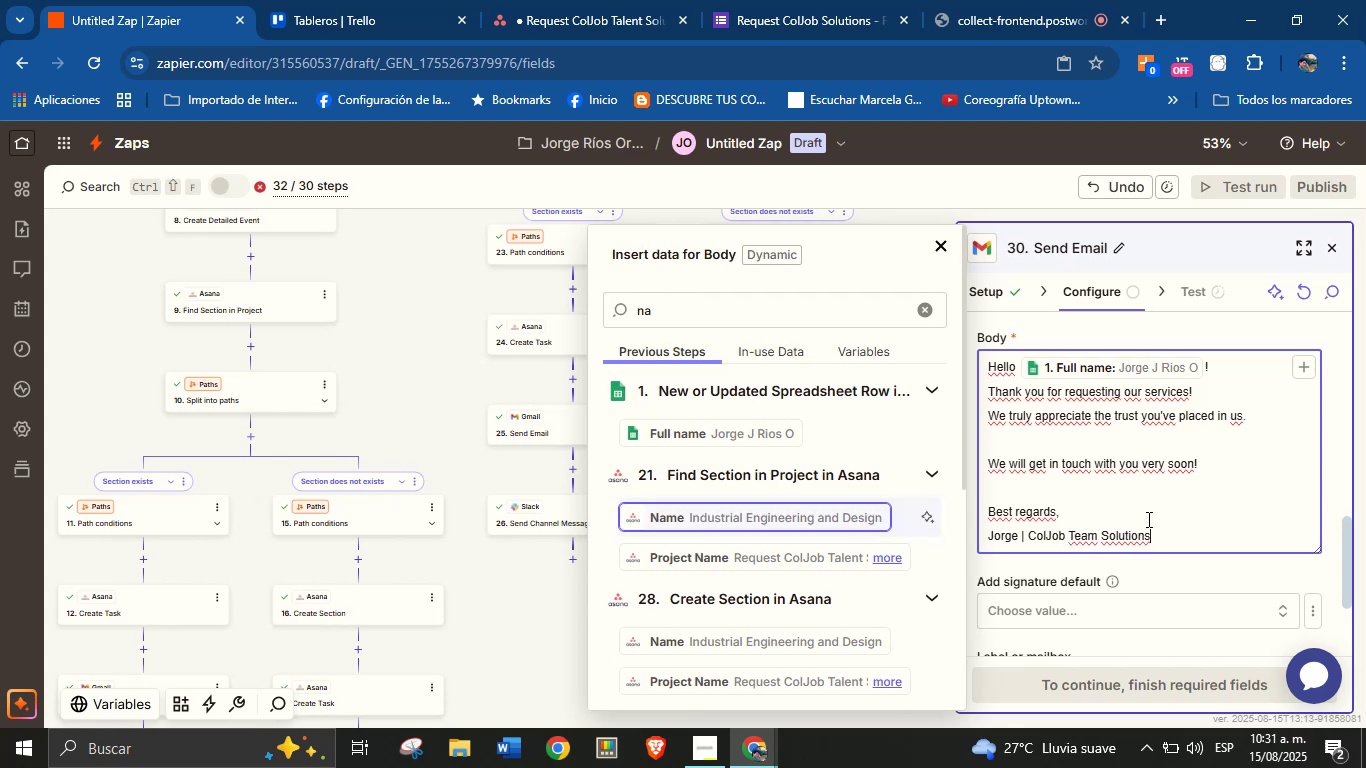 
left_click([1205, 582])
 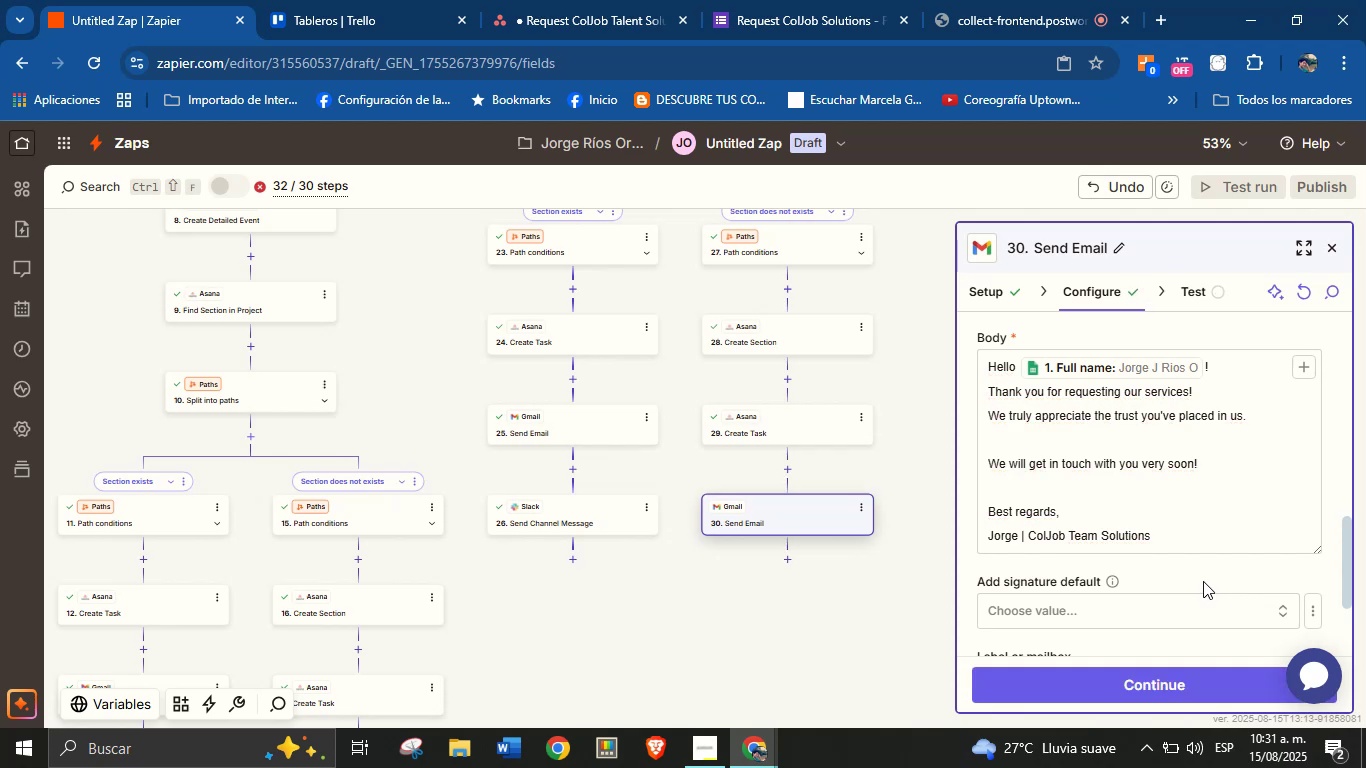 
wait(14.47)
 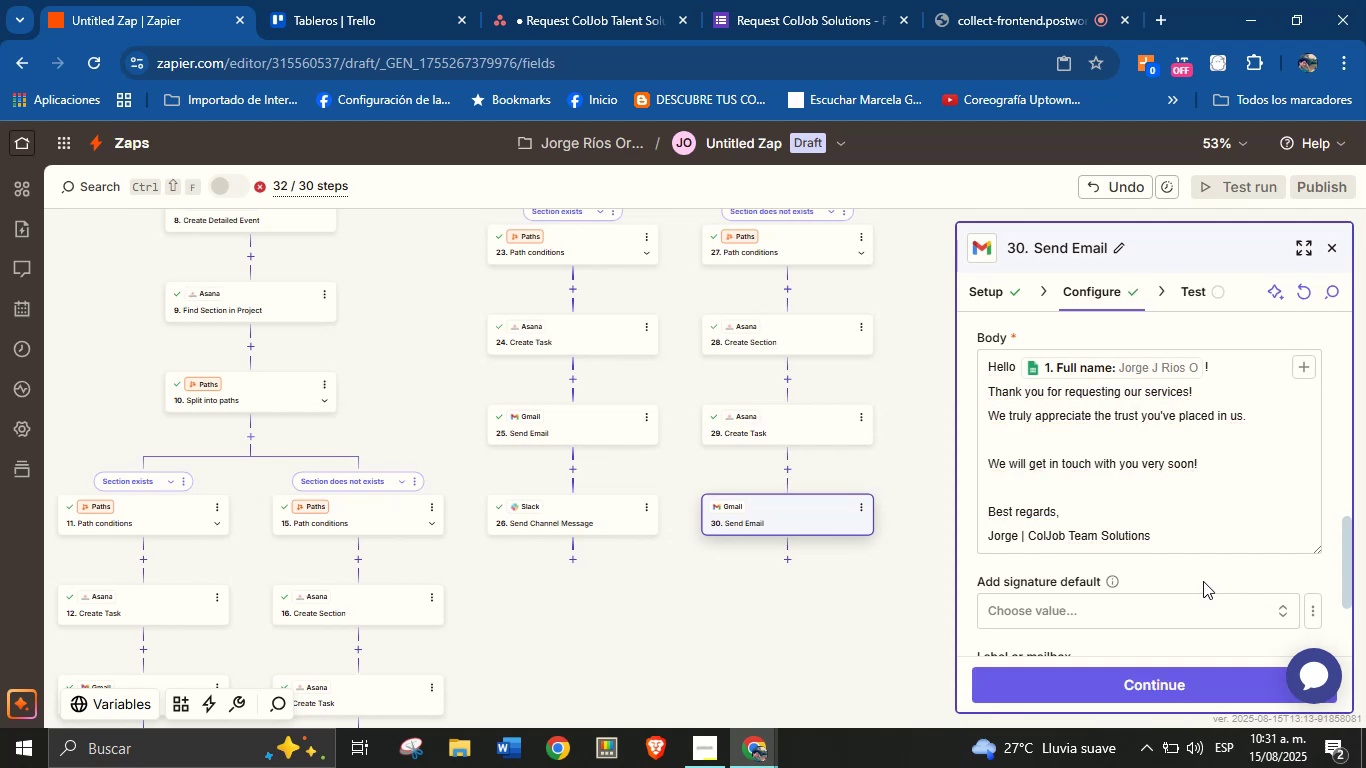 
left_click([1216, 579])
 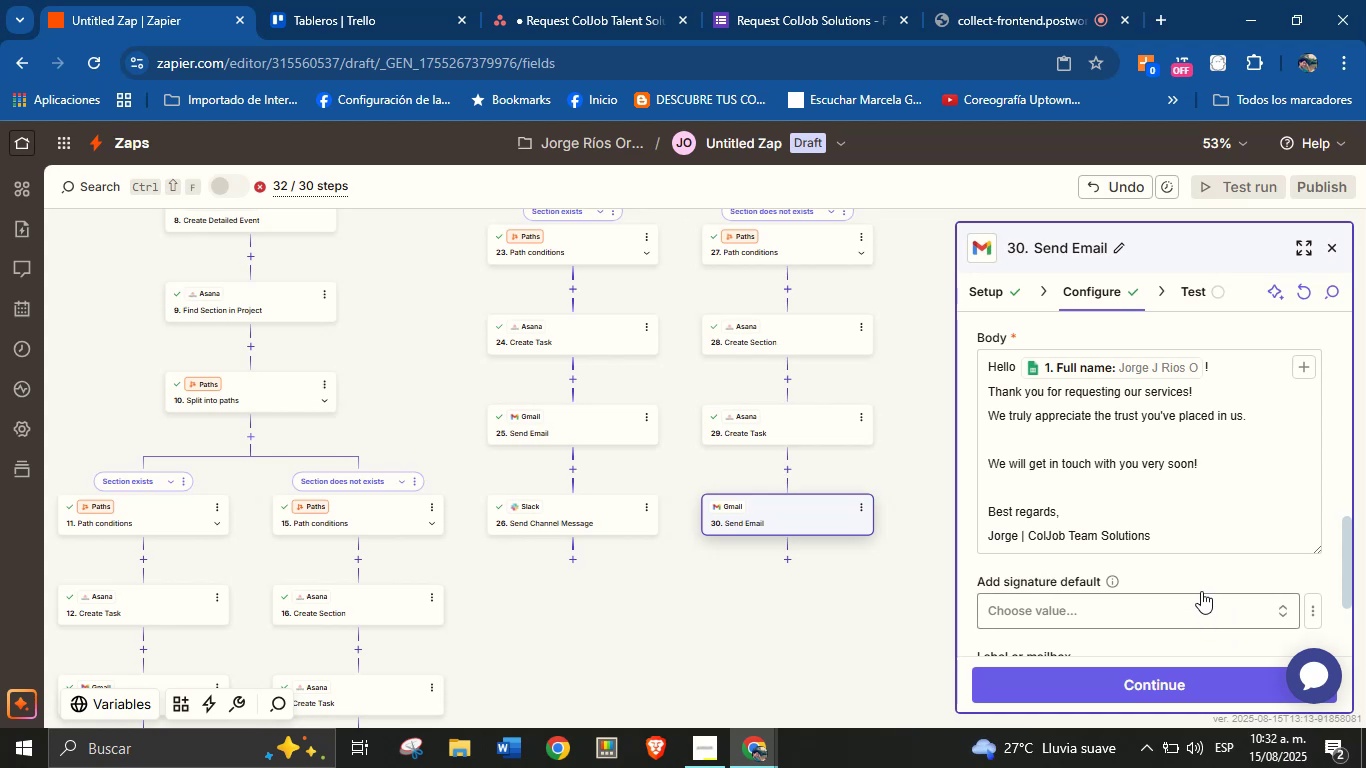 
scroll: coordinate [1228, 434], scroll_direction: up, amount: 1.0
 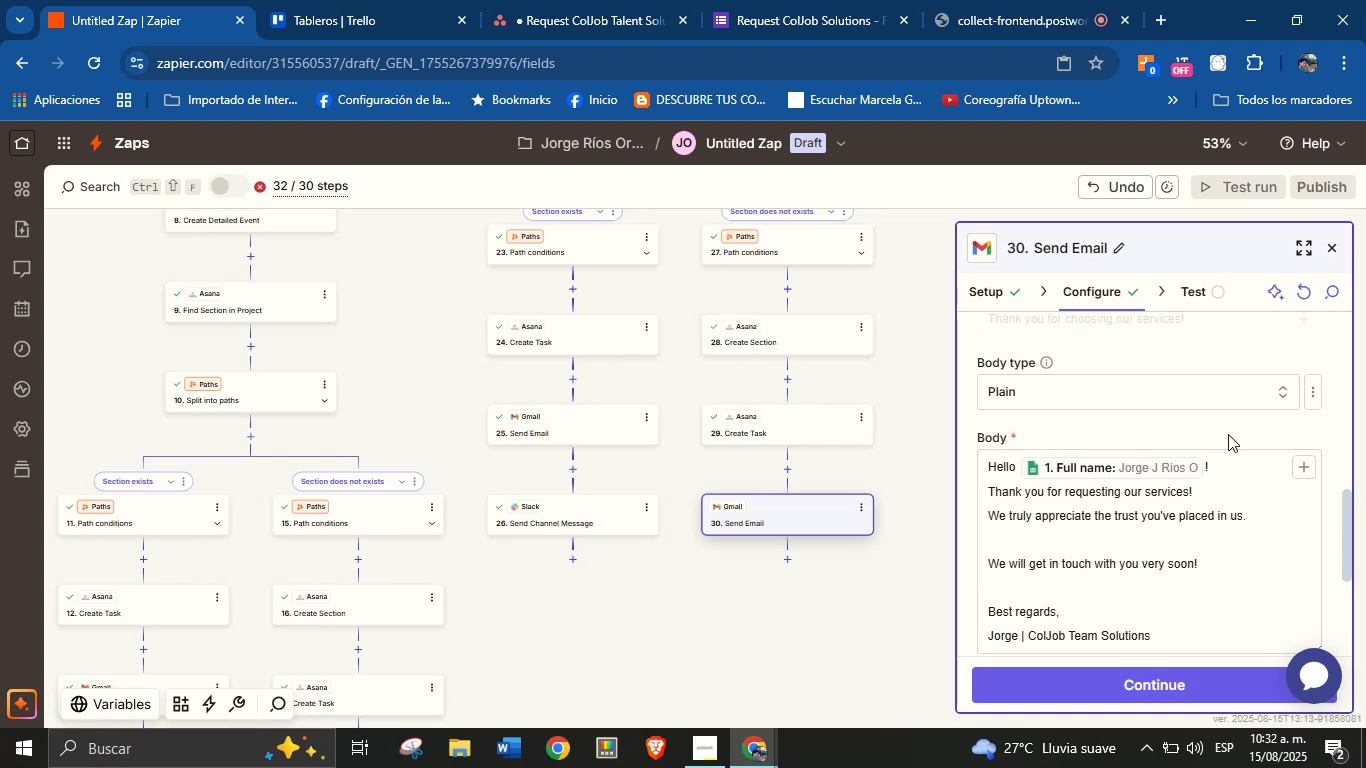 
scroll: coordinate [1244, 538], scroll_direction: down, amount: 5.0
 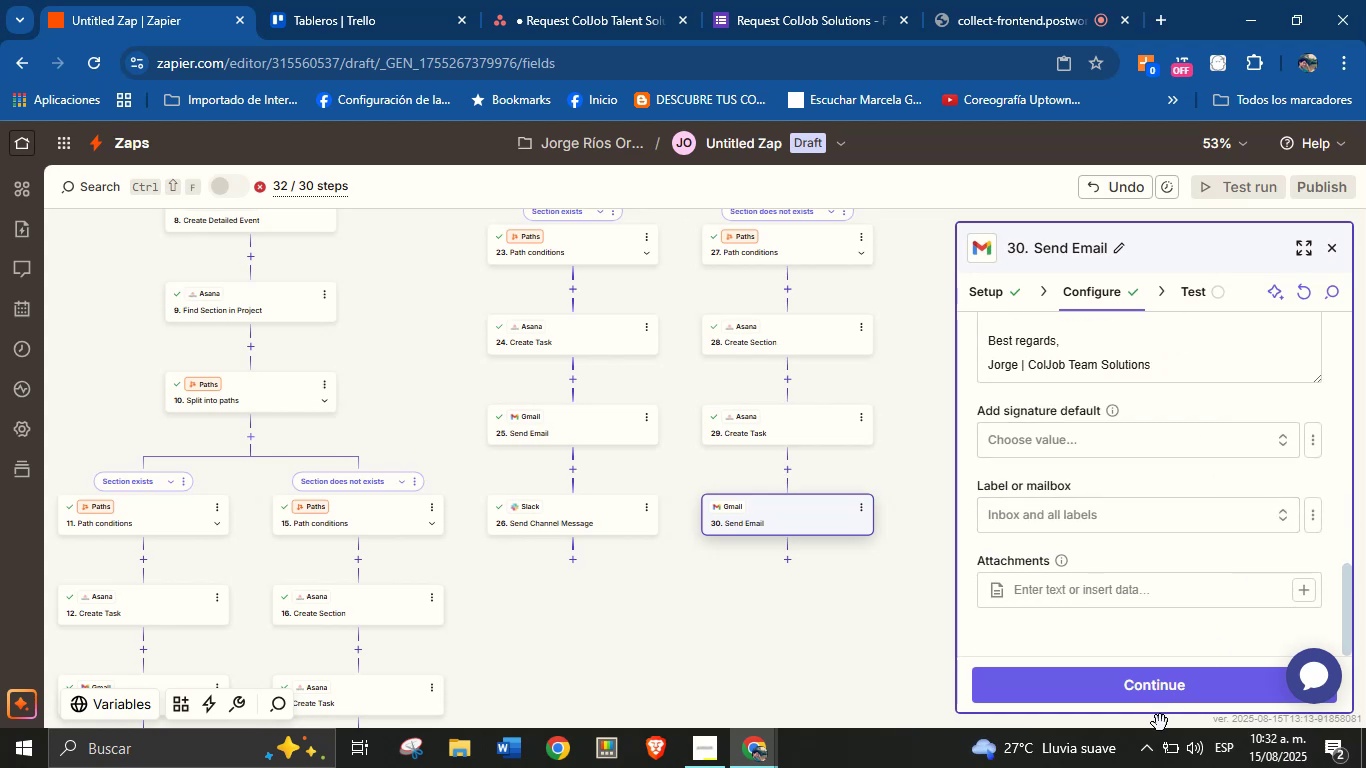 
left_click([1162, 699])
 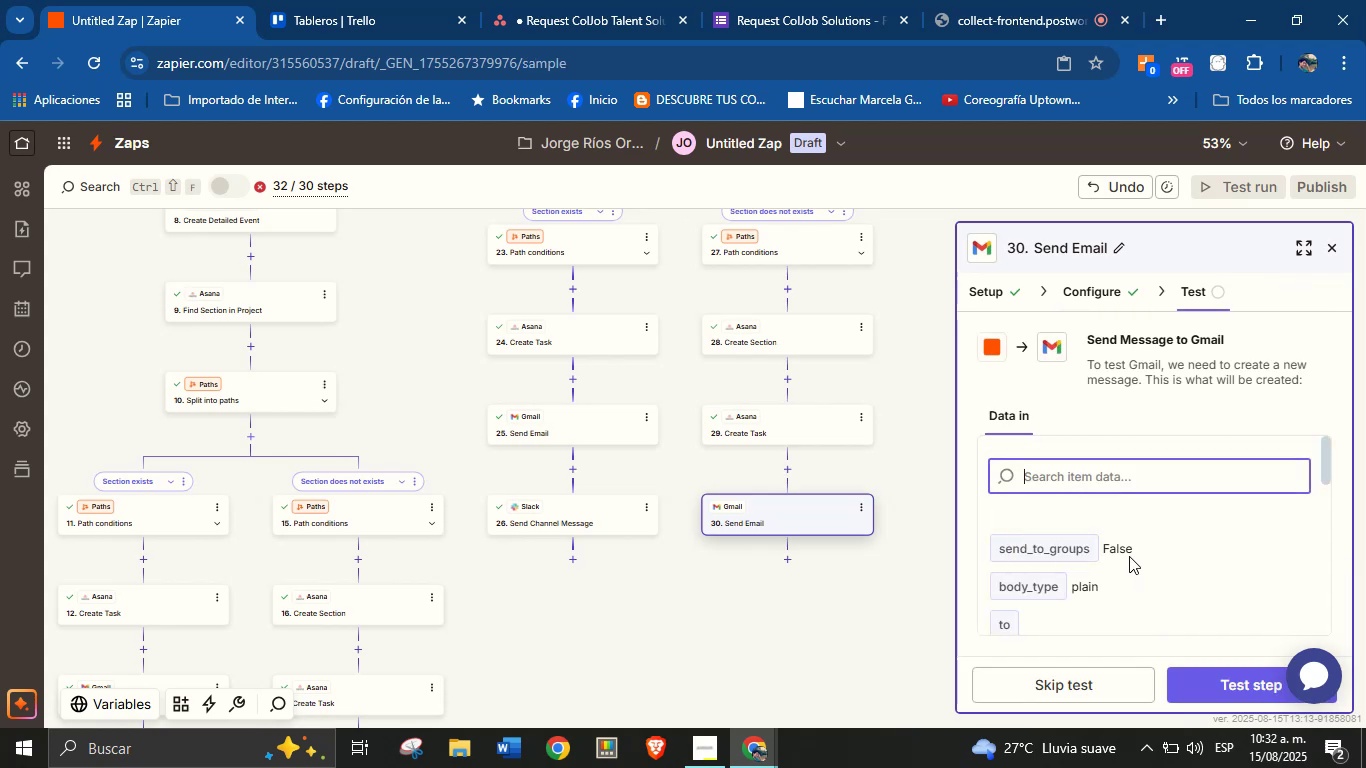 
scroll: coordinate [1134, 519], scroll_direction: down, amount: 4.0
 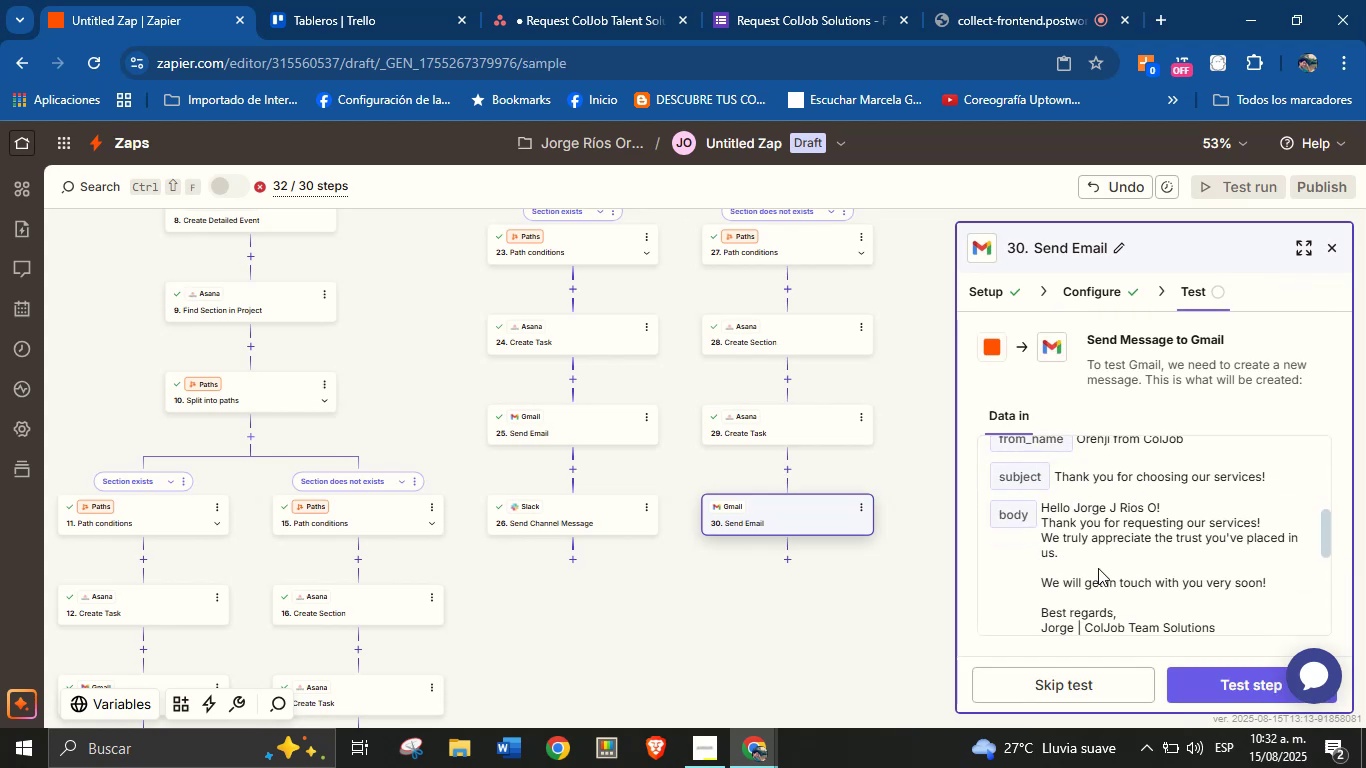 
scroll: coordinate [1094, 544], scroll_direction: none, amount: 0.0
 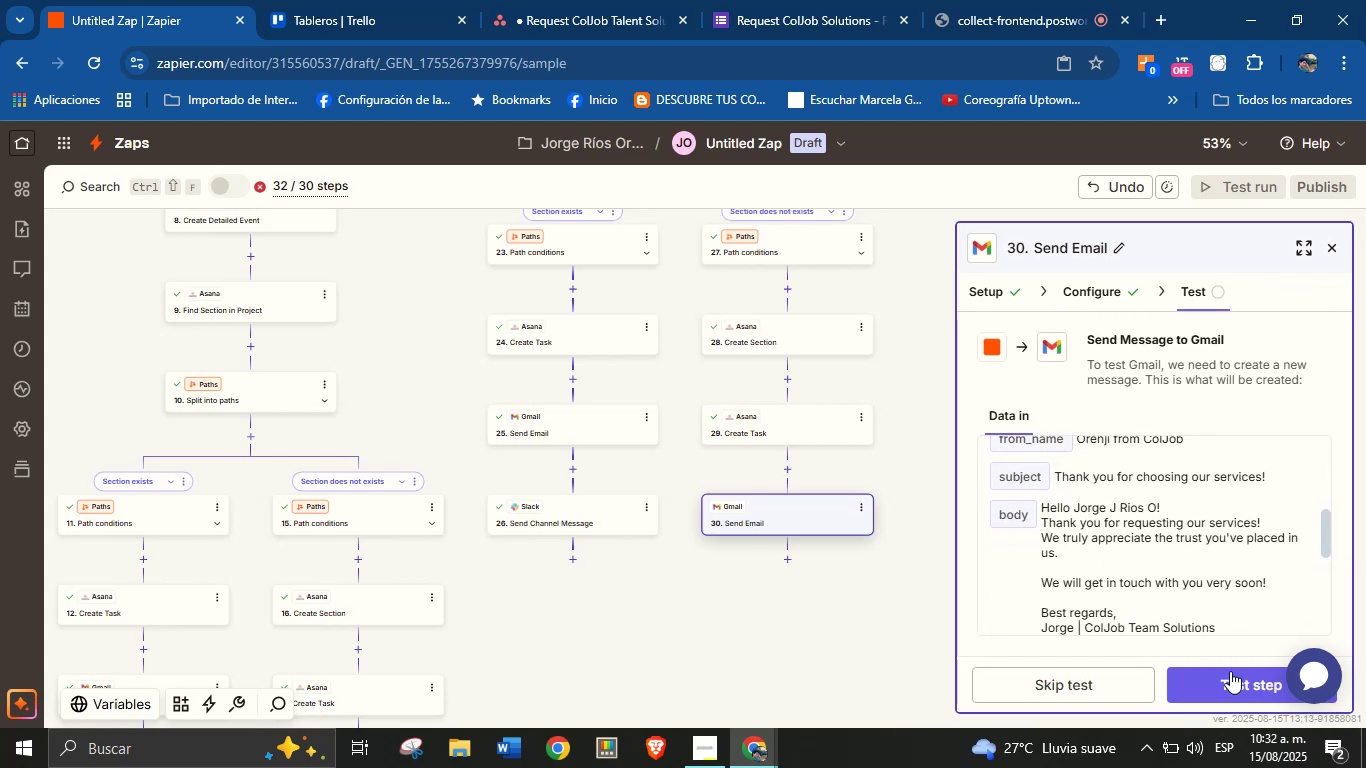 
left_click([1228, 680])
 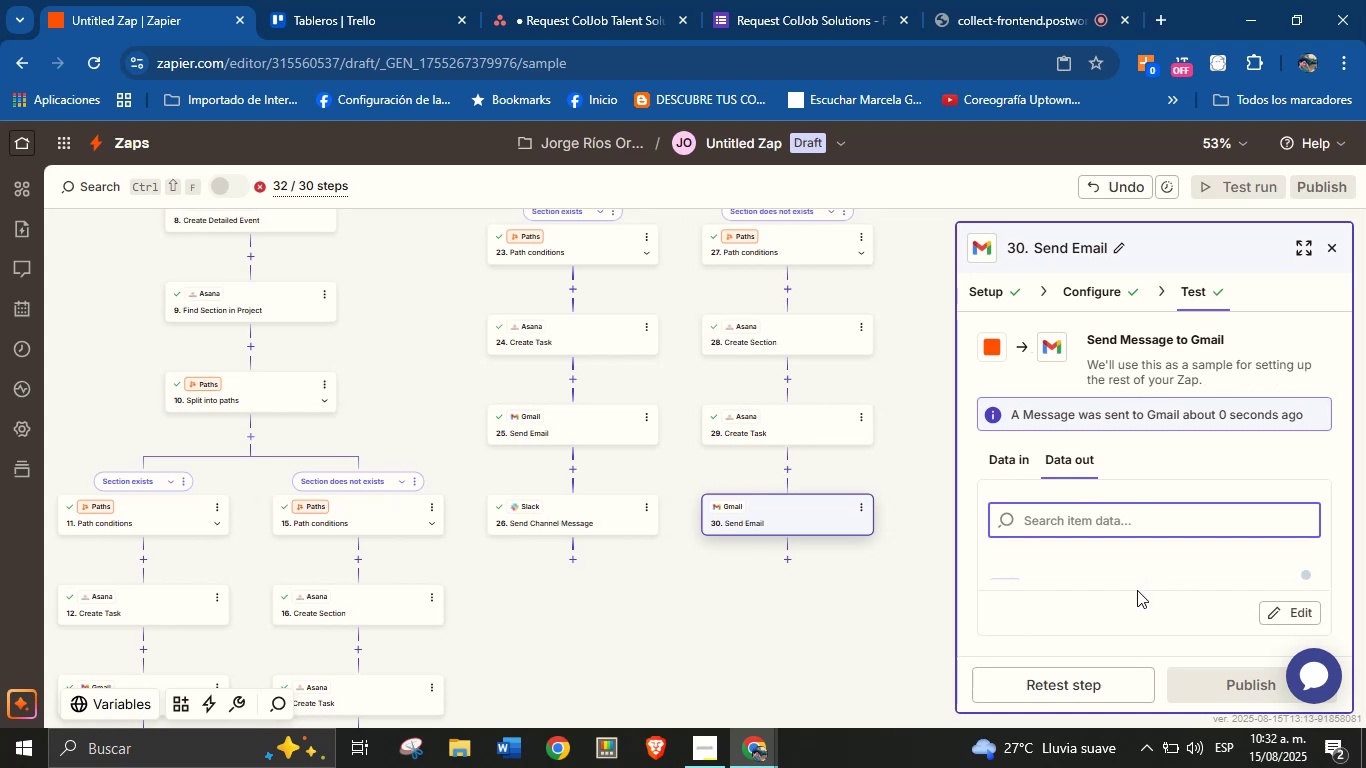 
wait(7.0)
 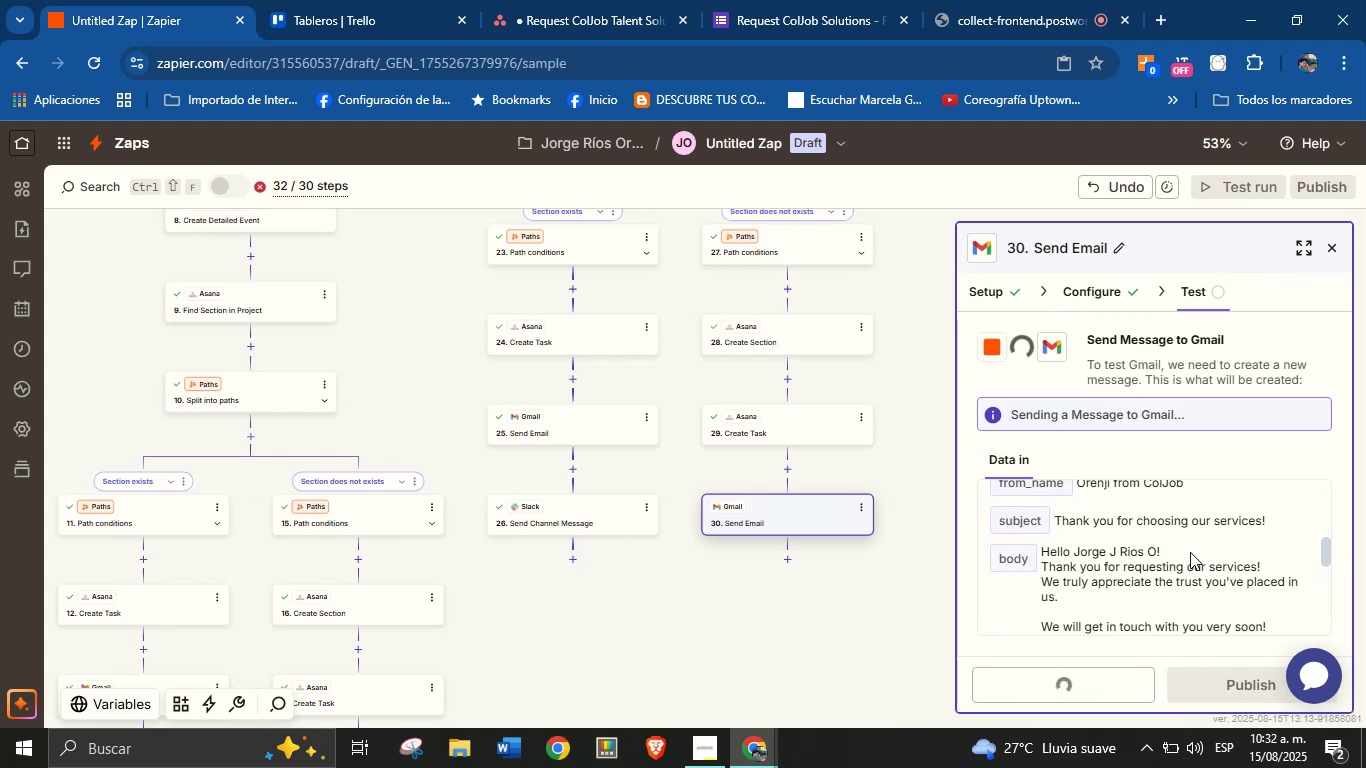 
left_click_drag(start_coordinate=[883, 593], to_coordinate=[849, 524])
 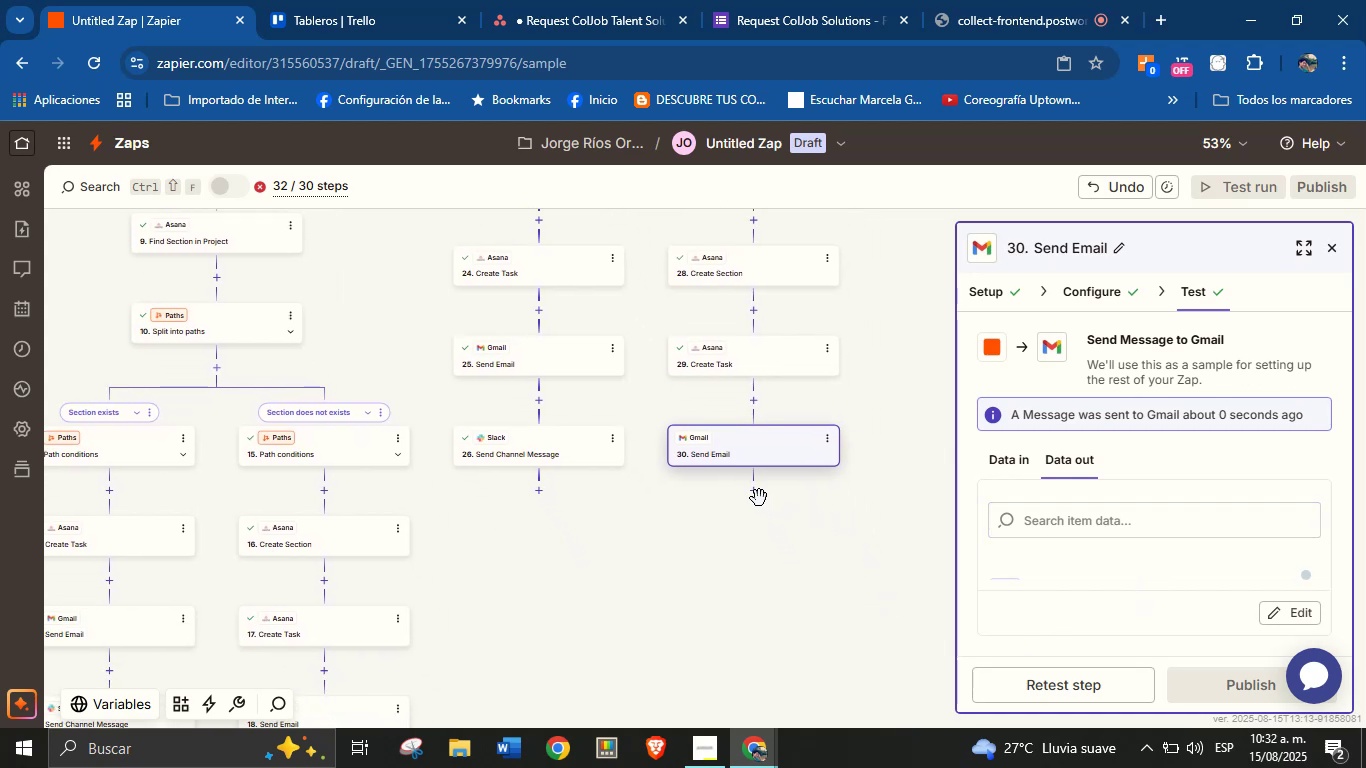 
left_click([752, 493])
 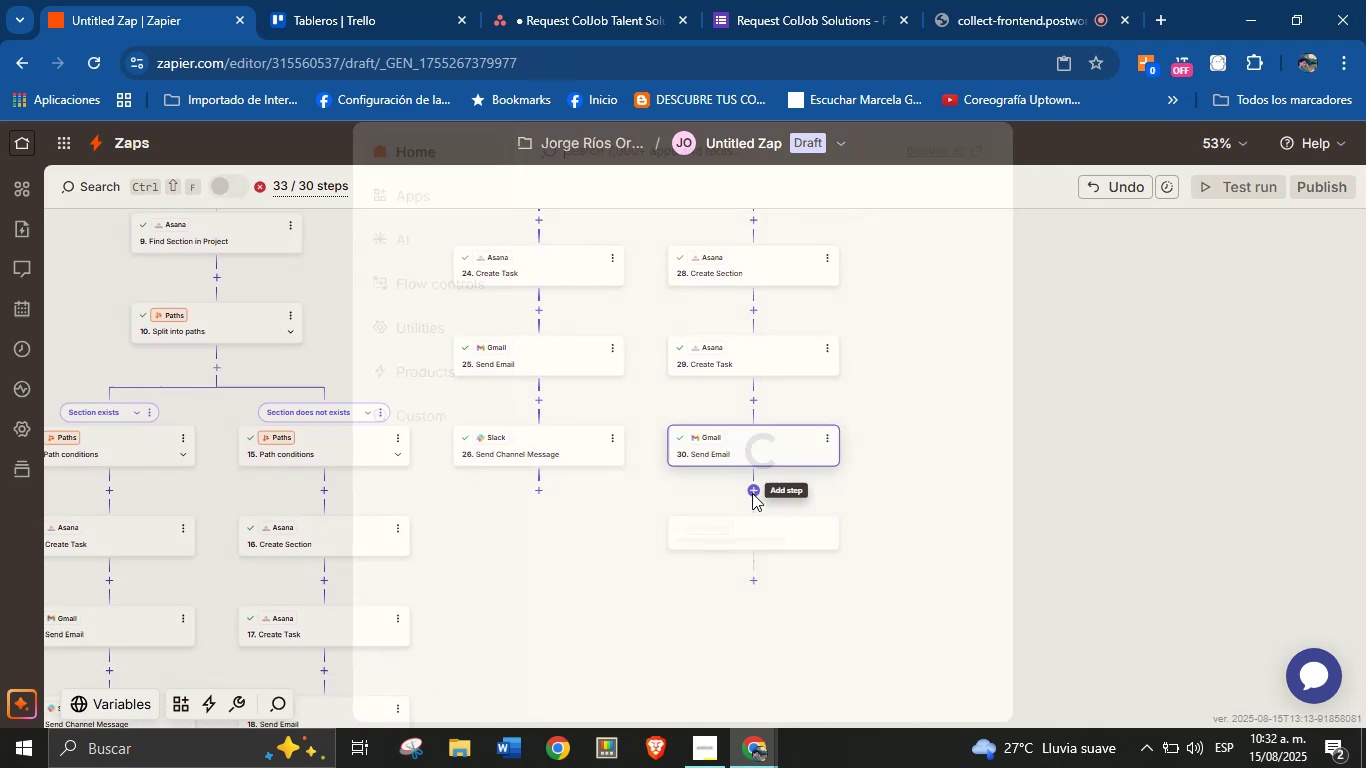 
mouse_move([820, 494])
 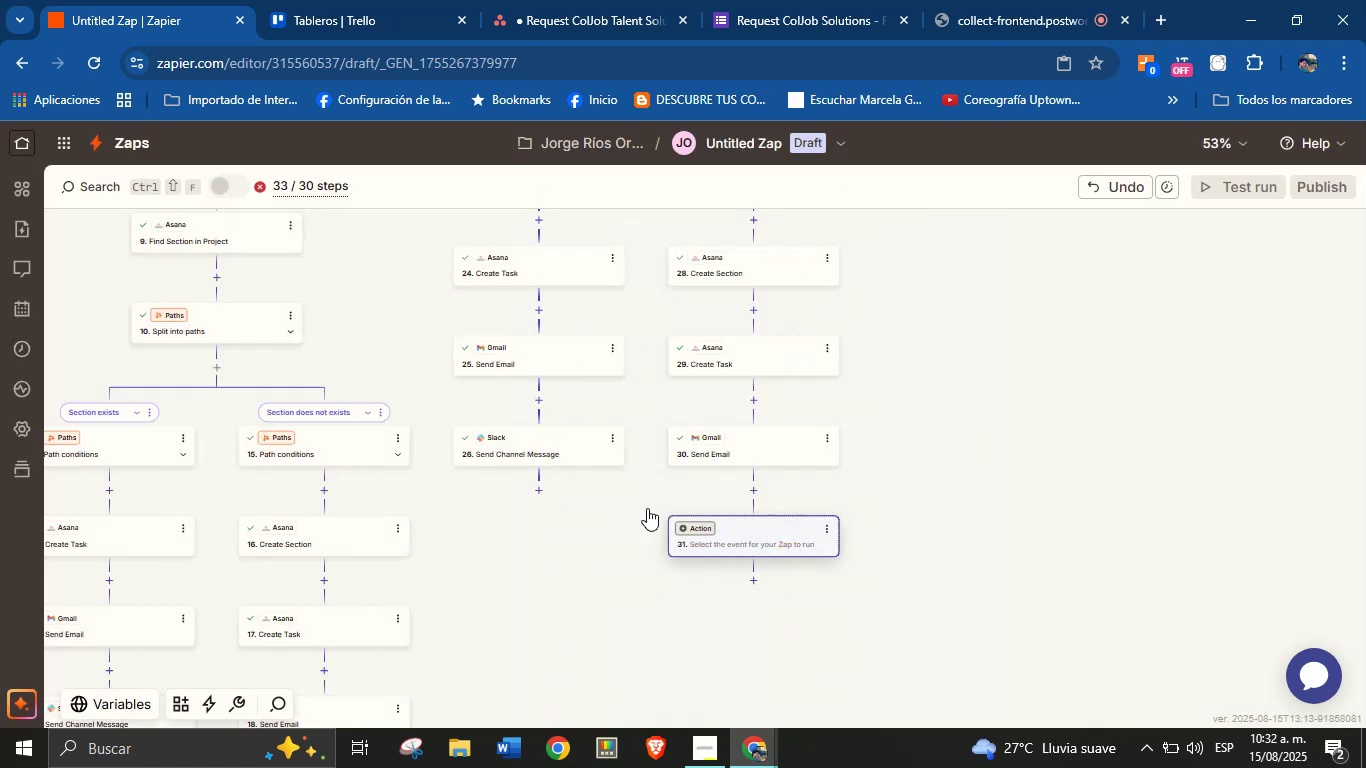 
left_click([698, 528])
 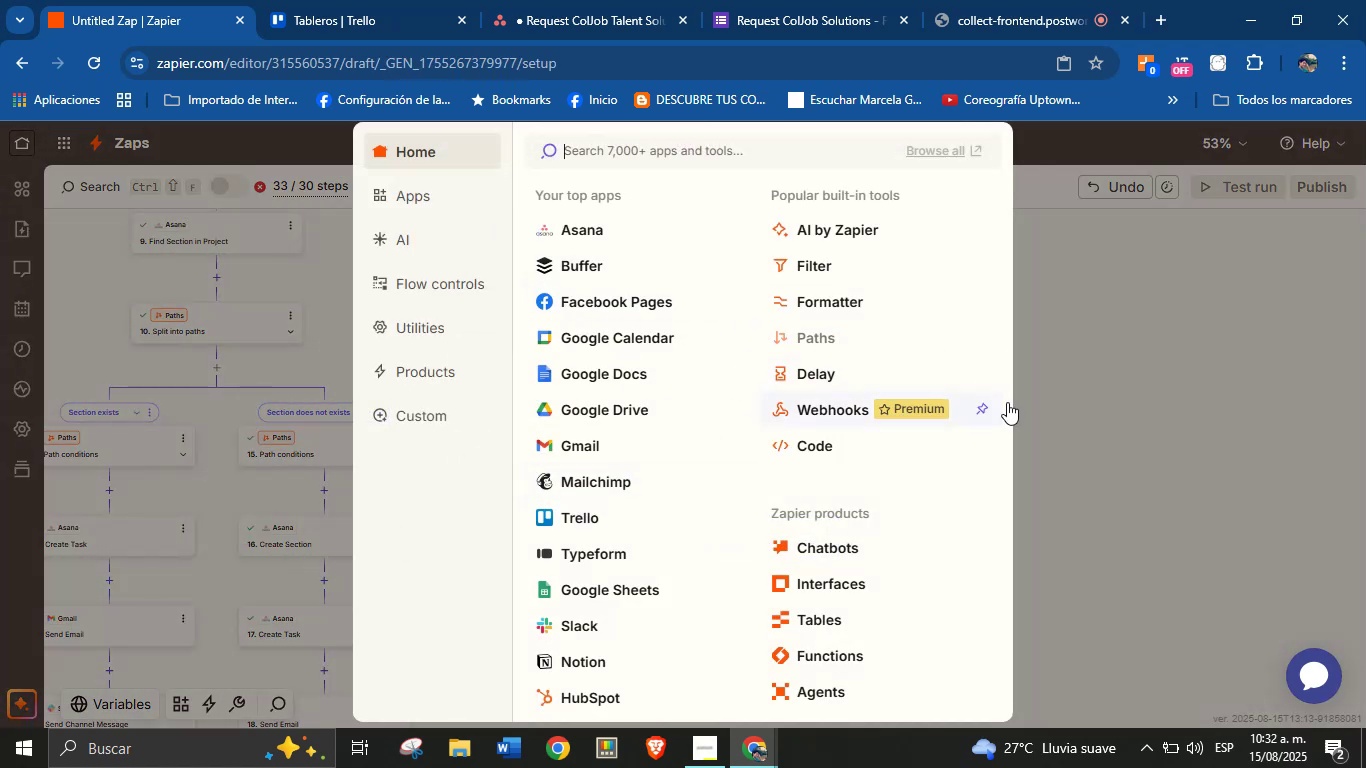 
wait(5.35)
 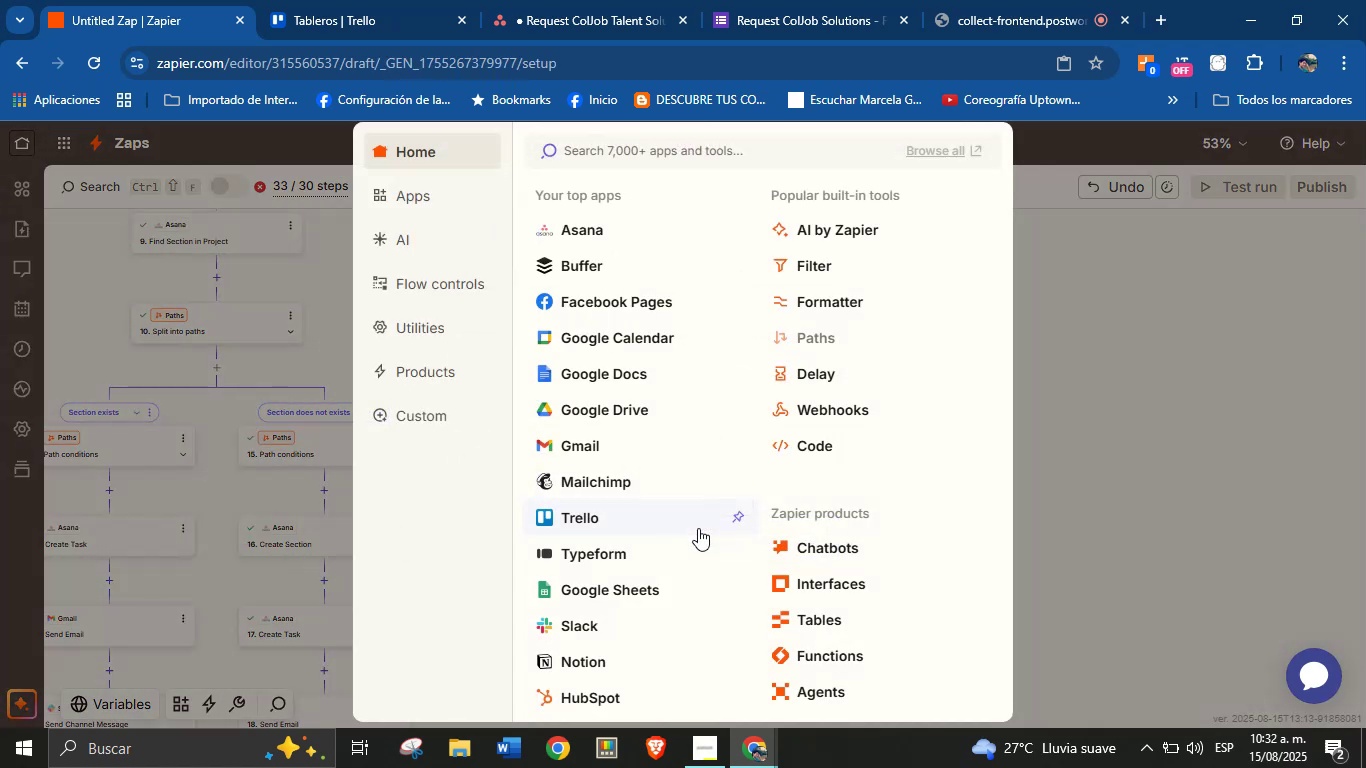 
left_click([1233, 372])
 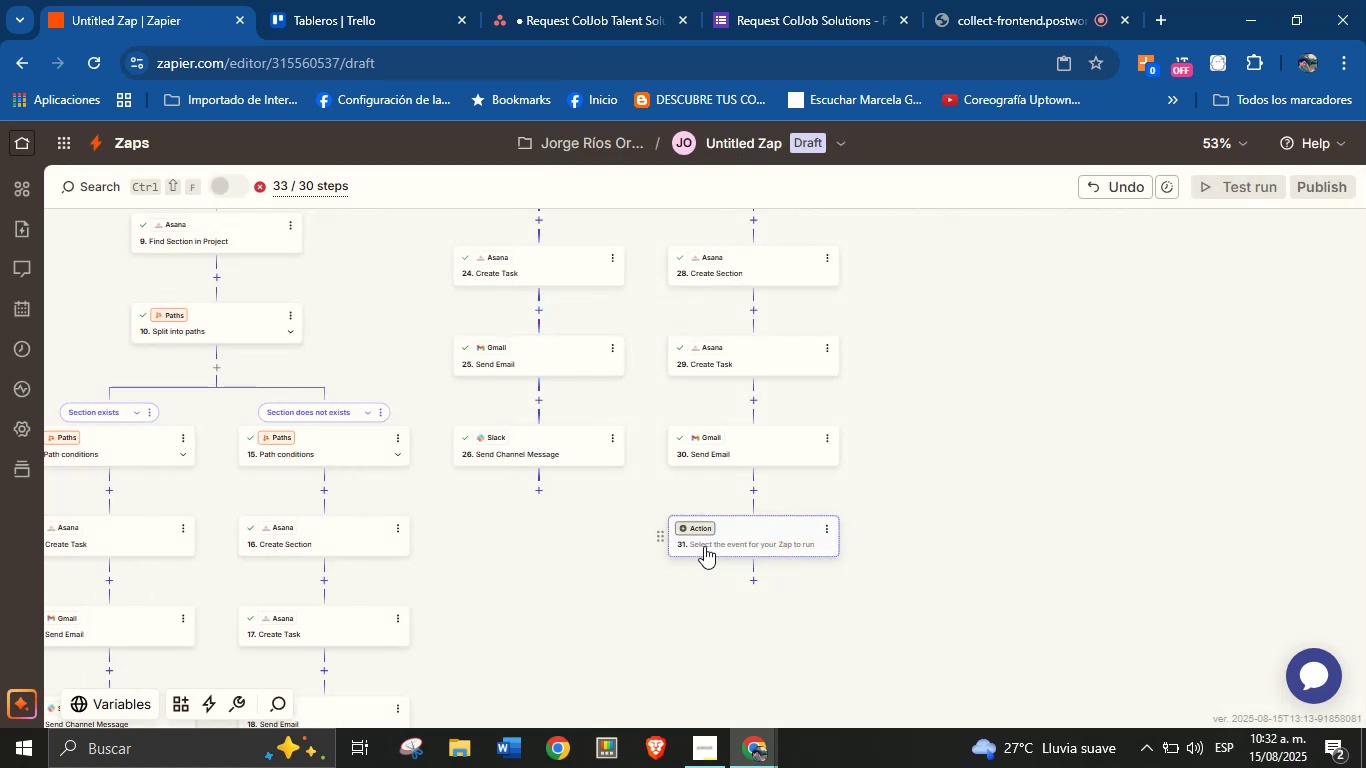 
left_click([692, 530])
 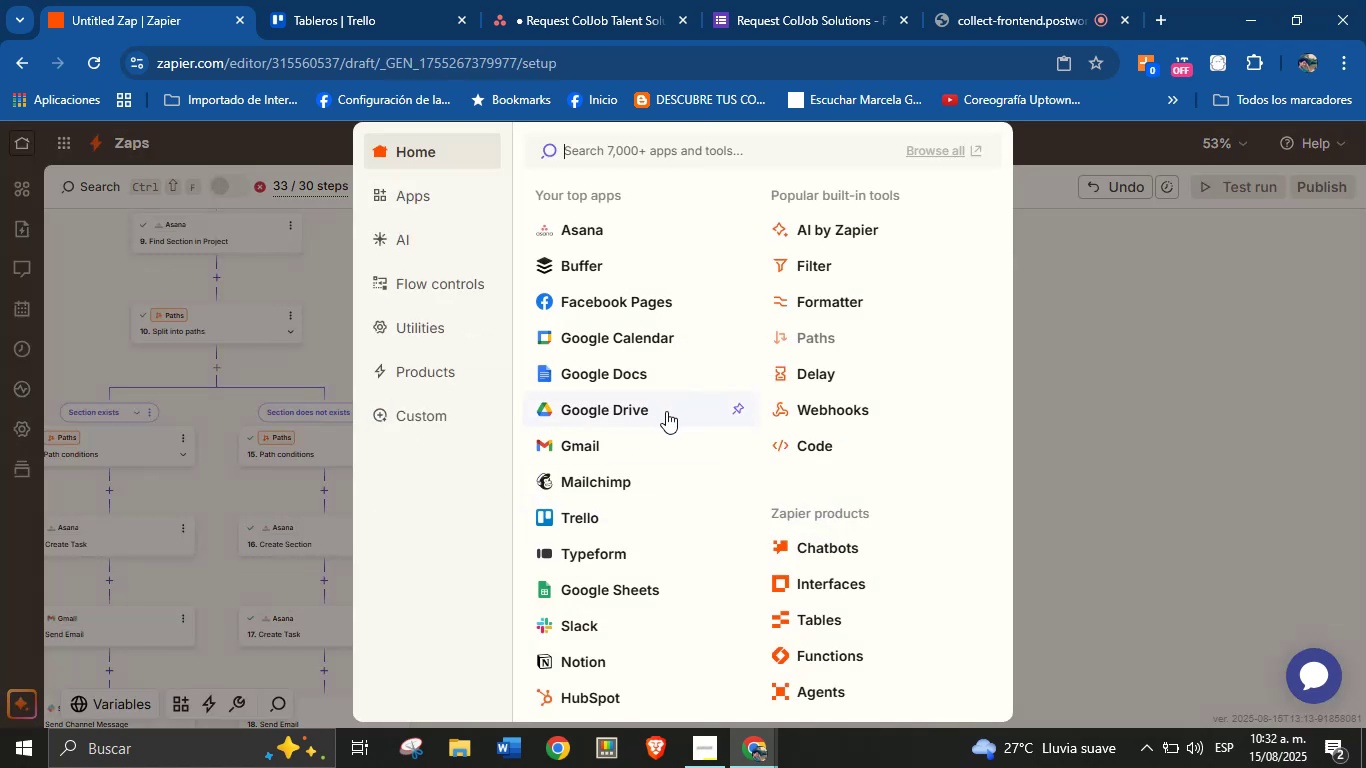 
left_click([585, 626])
 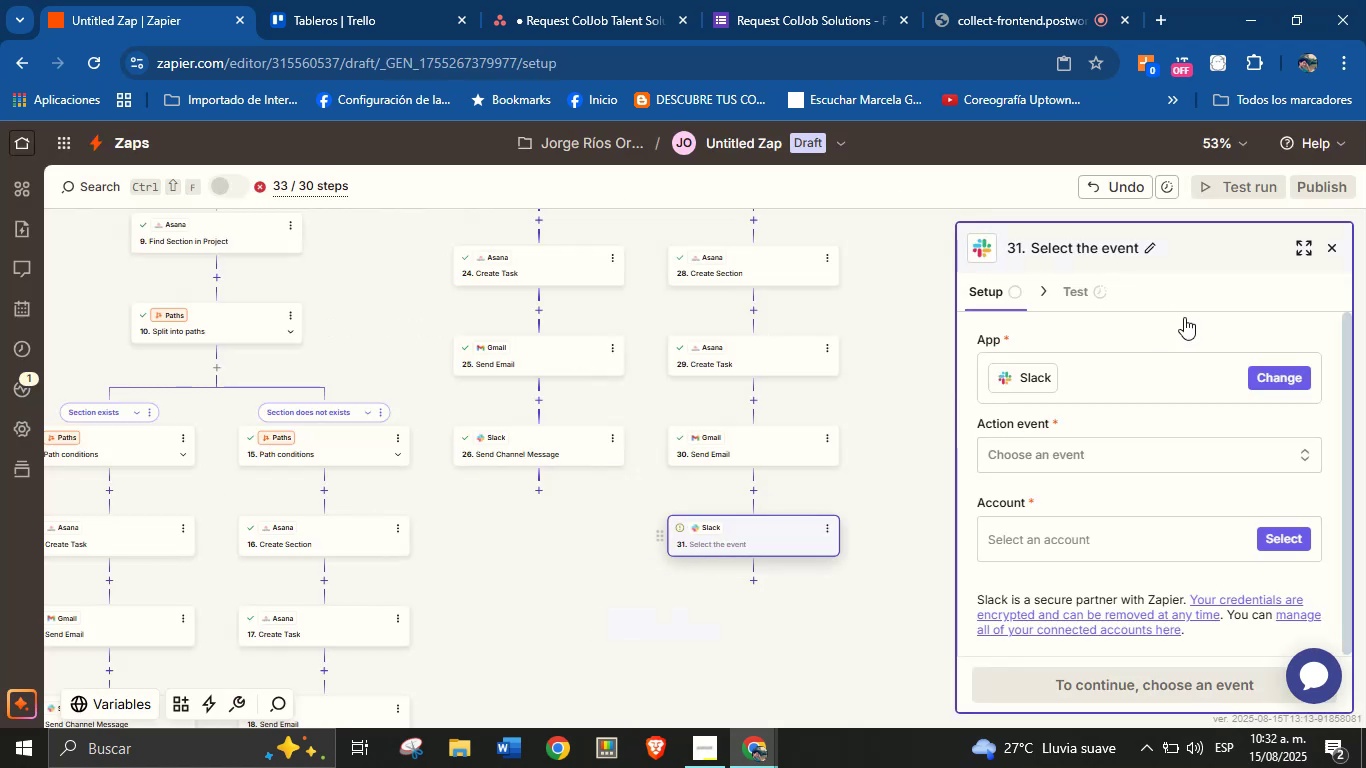 
left_click([1175, 447])
 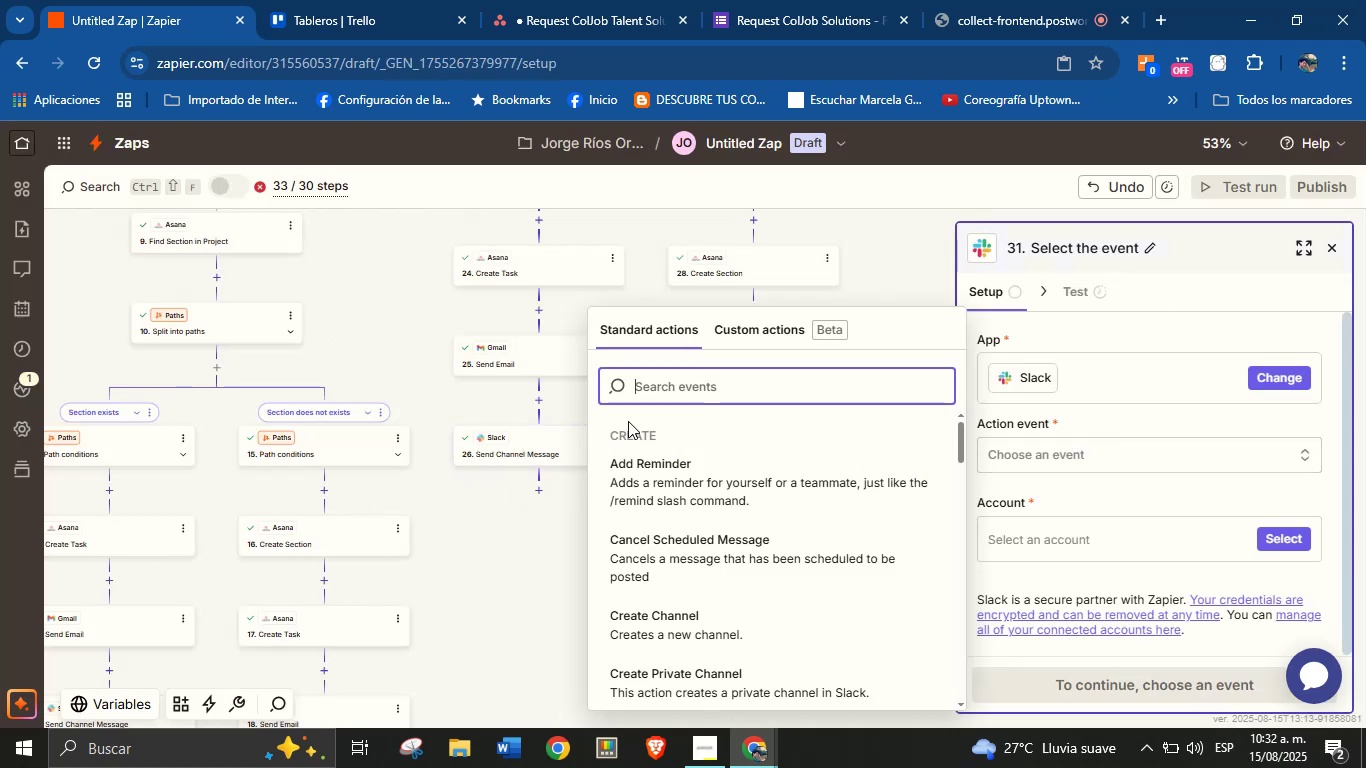 
type(send )
 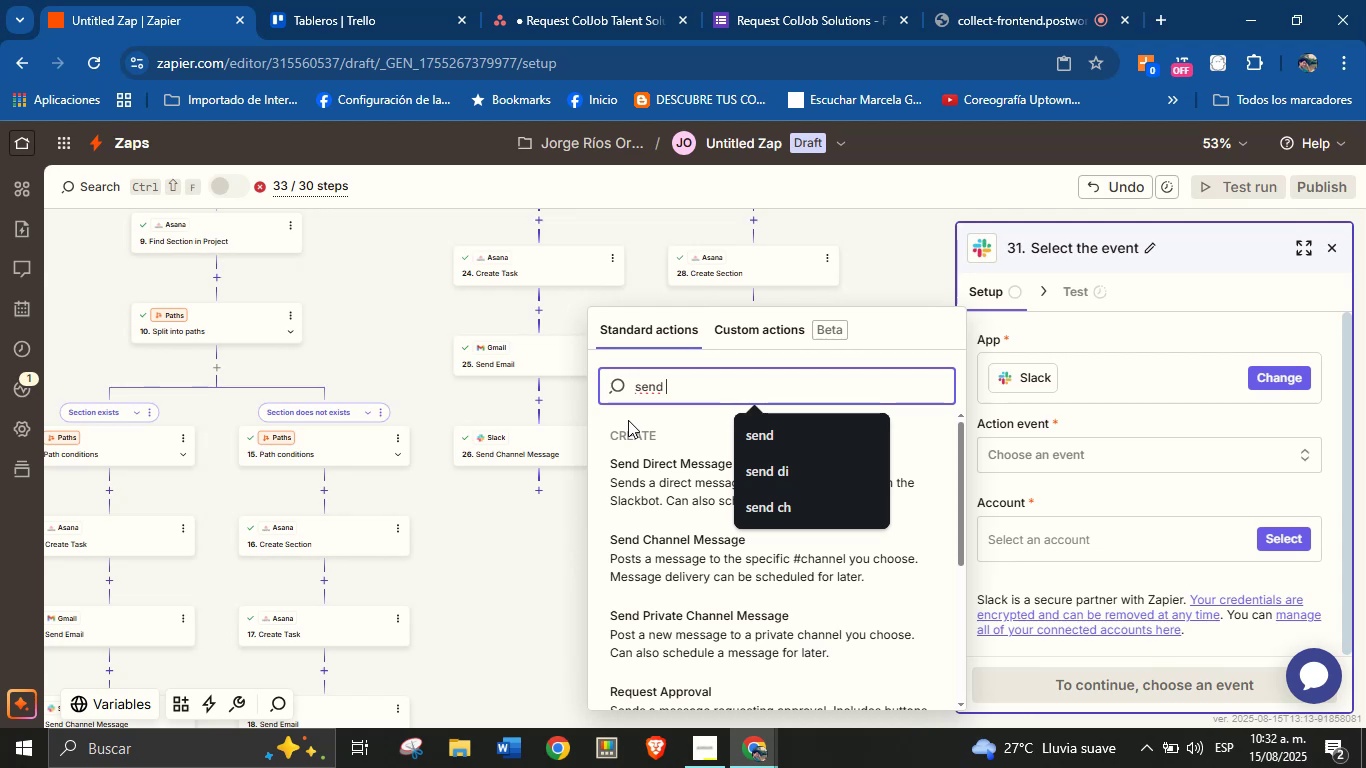 
scroll: coordinate [716, 560], scroll_direction: down, amount: 1.0
 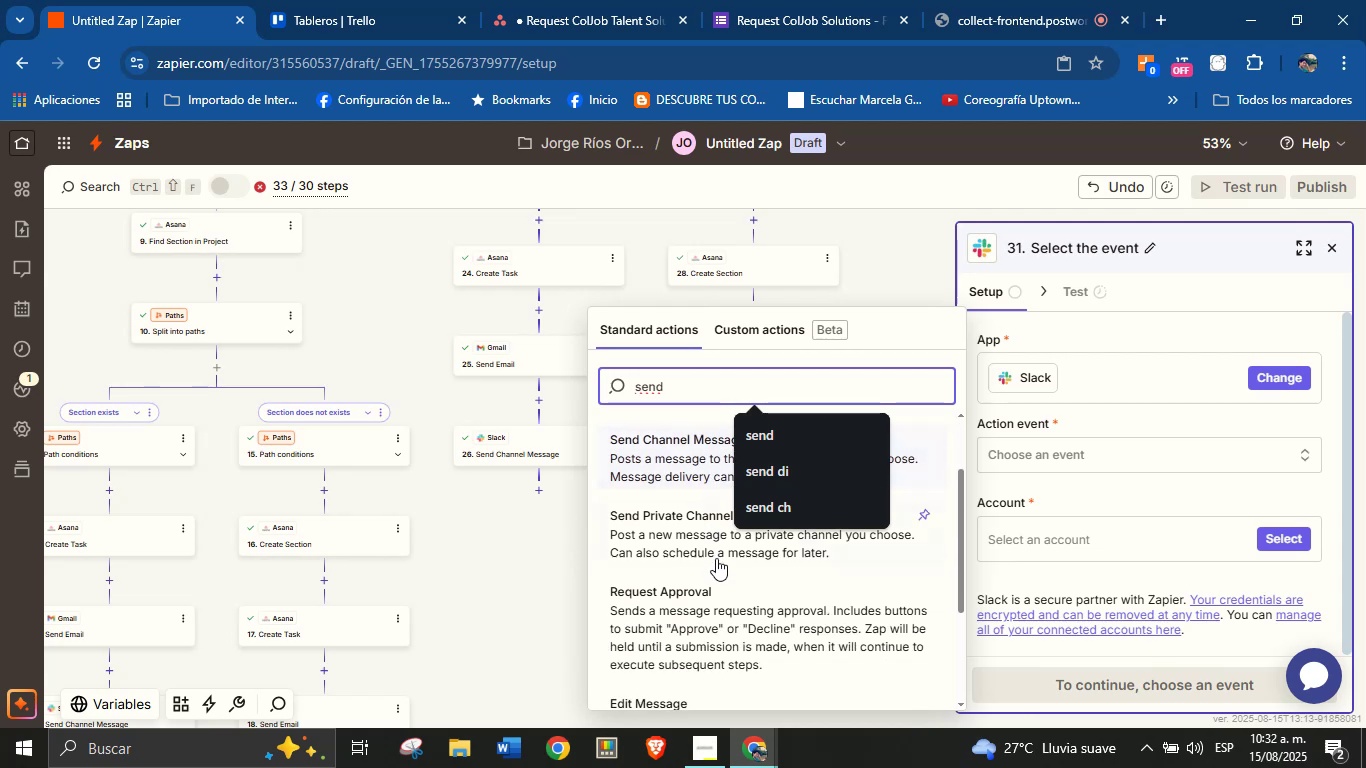 
scroll: coordinate [717, 558], scroll_direction: none, amount: 0.0
 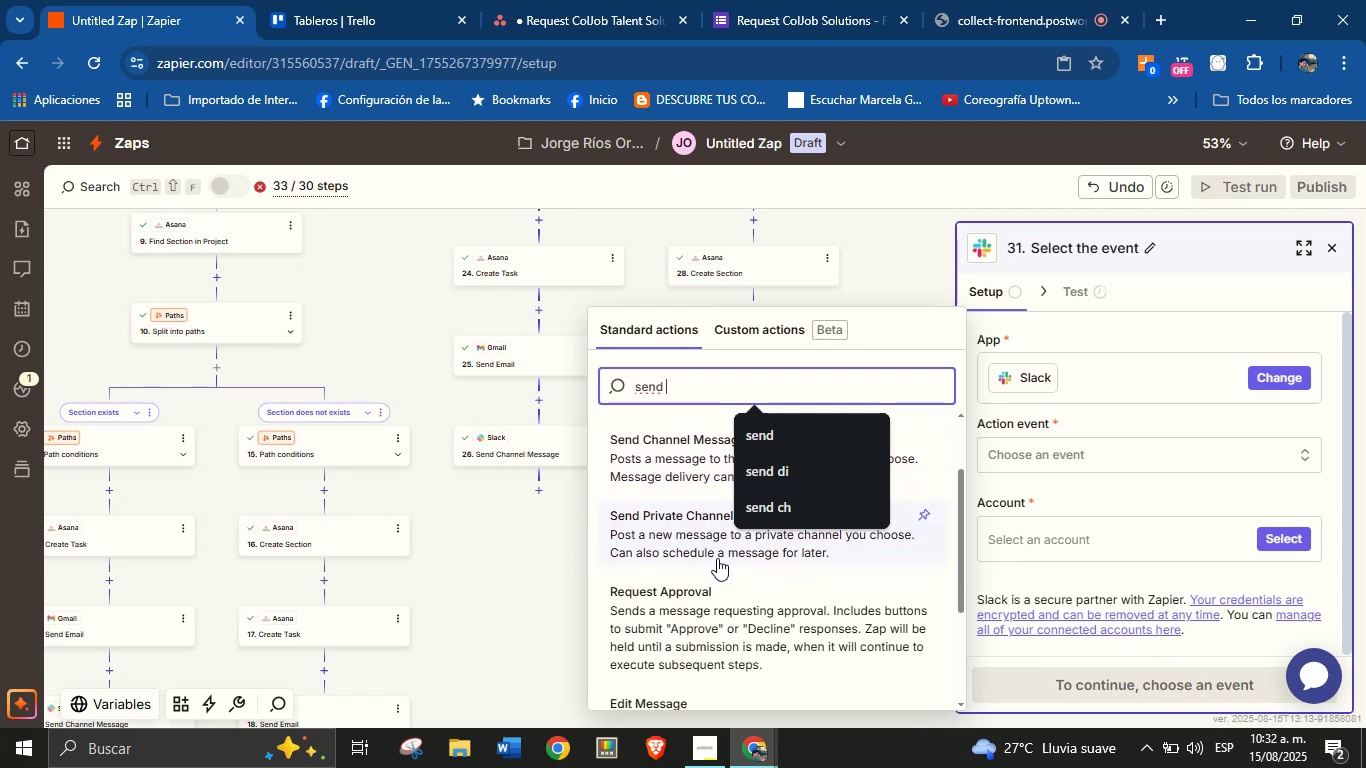 
scroll: coordinate [717, 558], scroll_direction: down, amount: 2.0
 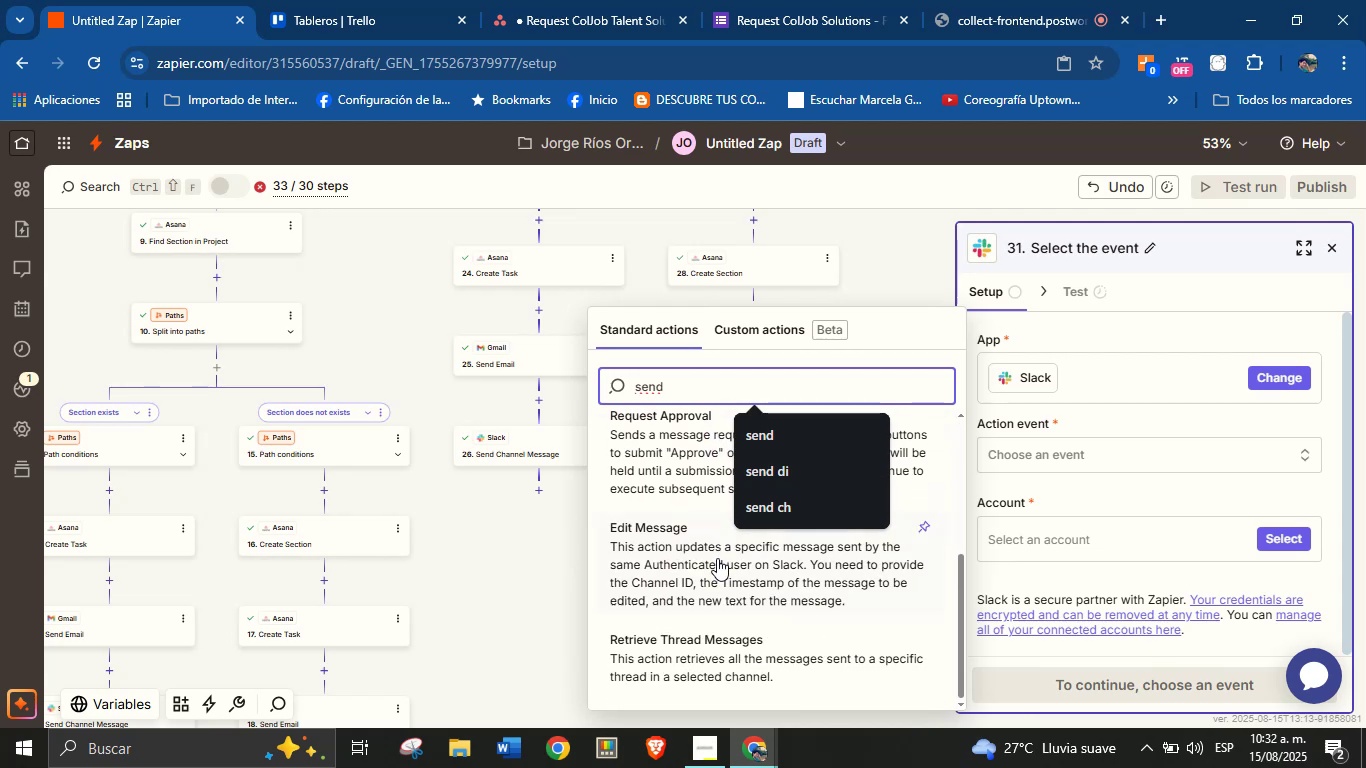 
scroll: coordinate [717, 566], scroll_direction: up, amount: 3.0
 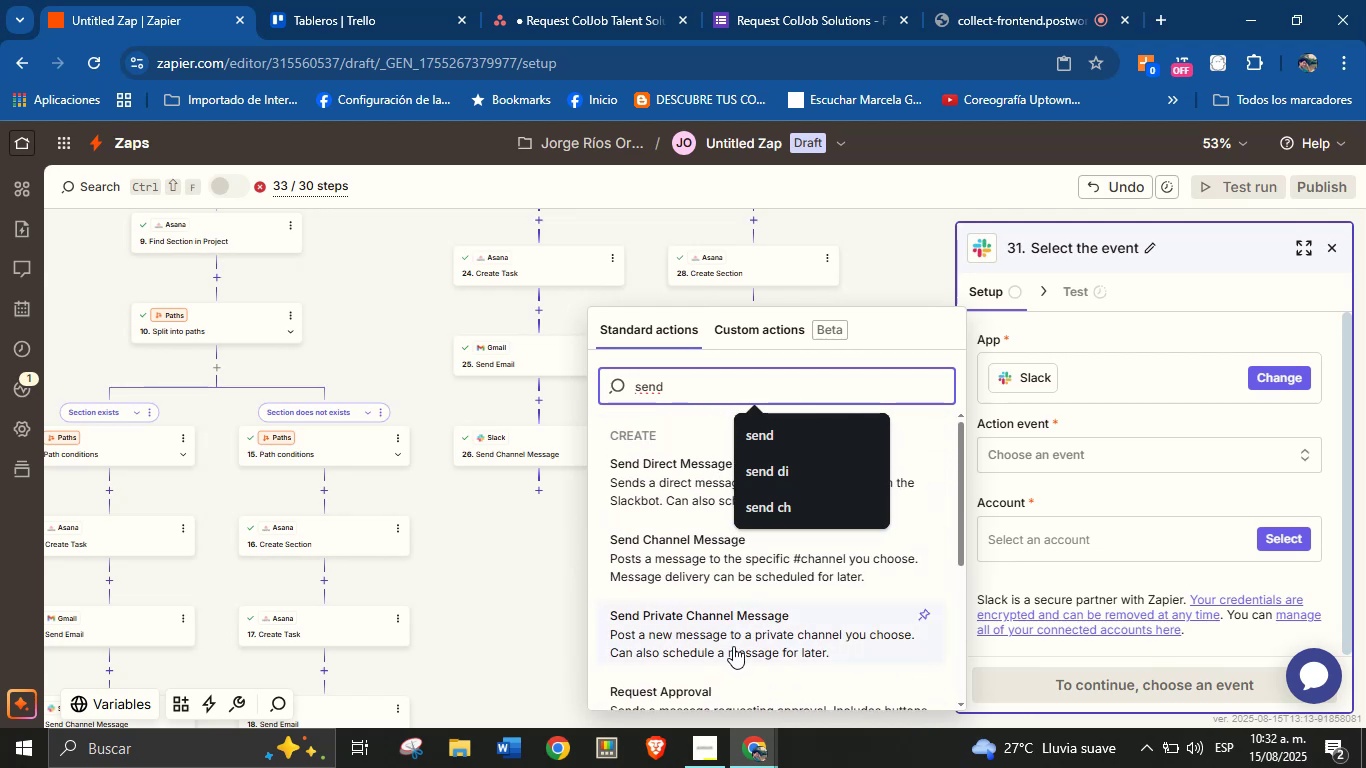 
left_click([686, 557])
 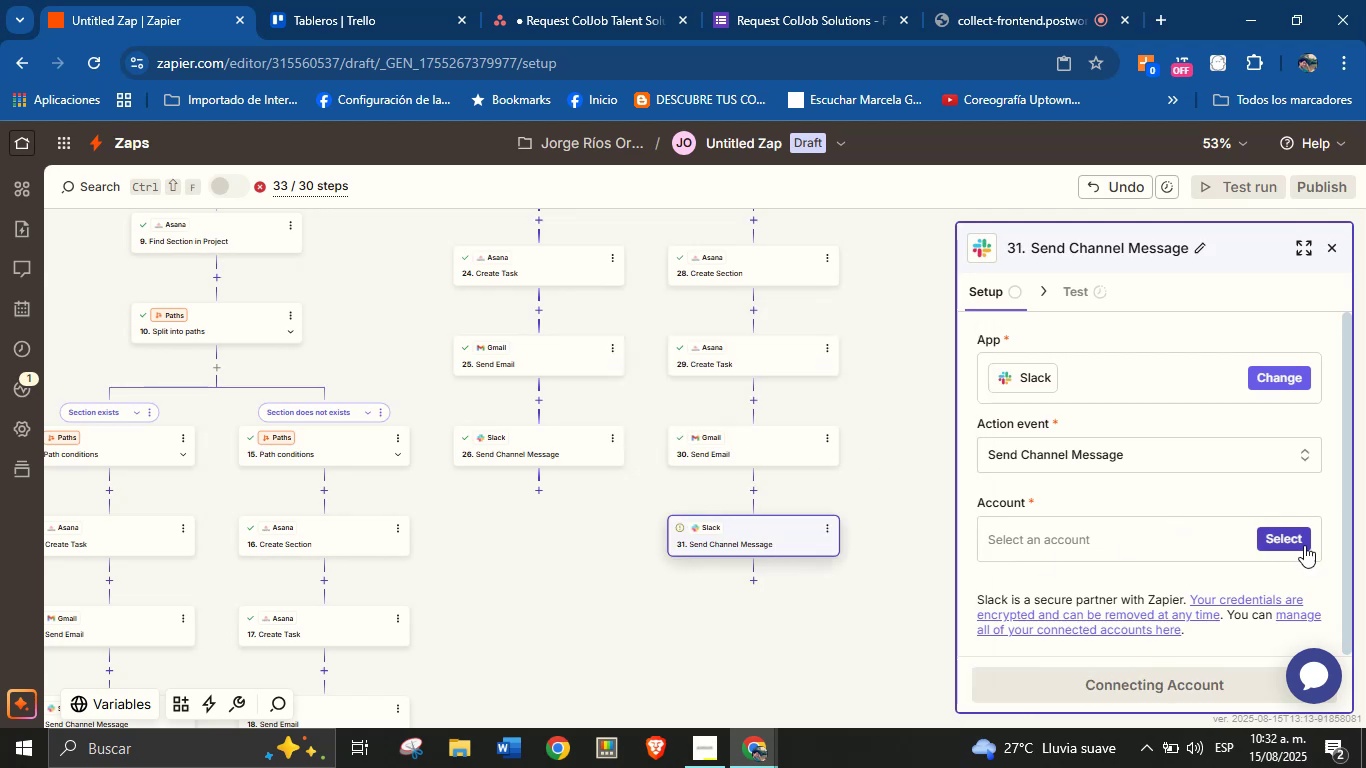 
left_click([1289, 544])
 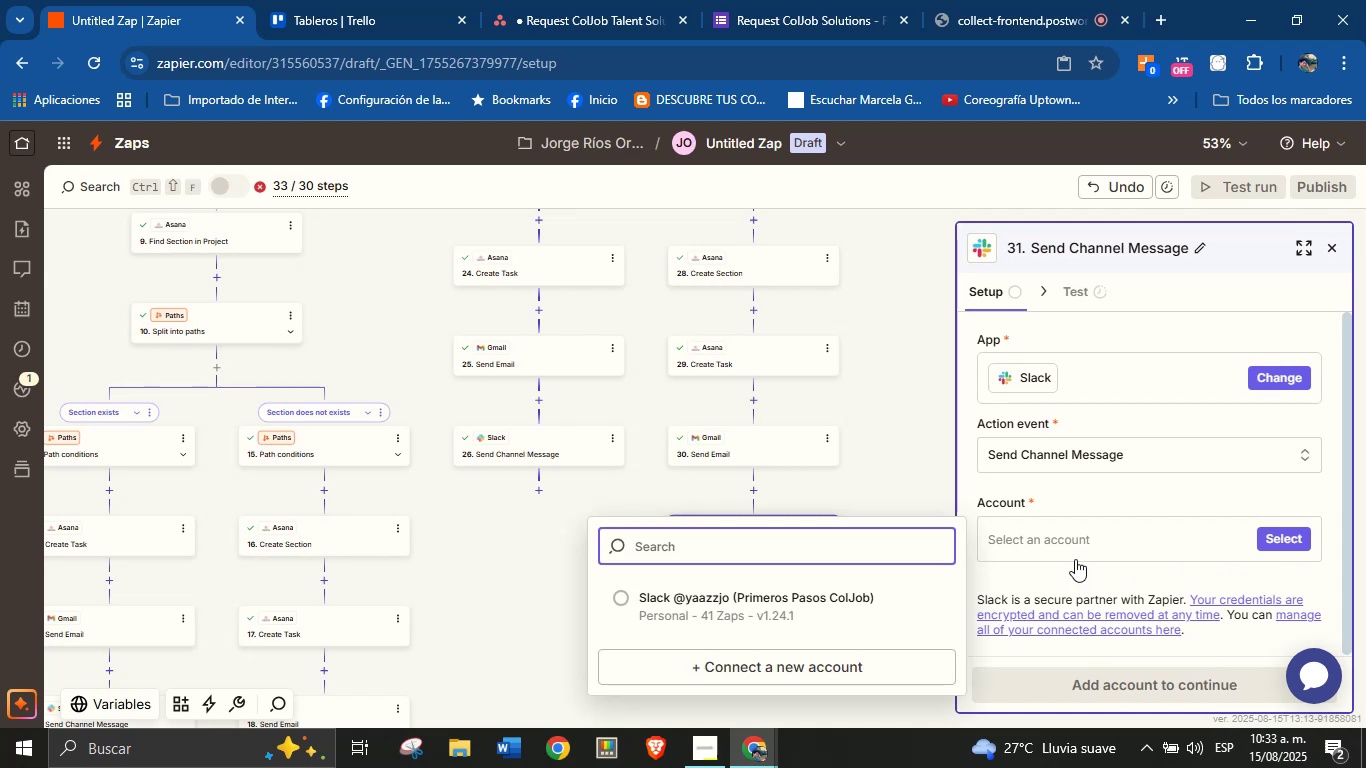 
left_click([867, 598])
 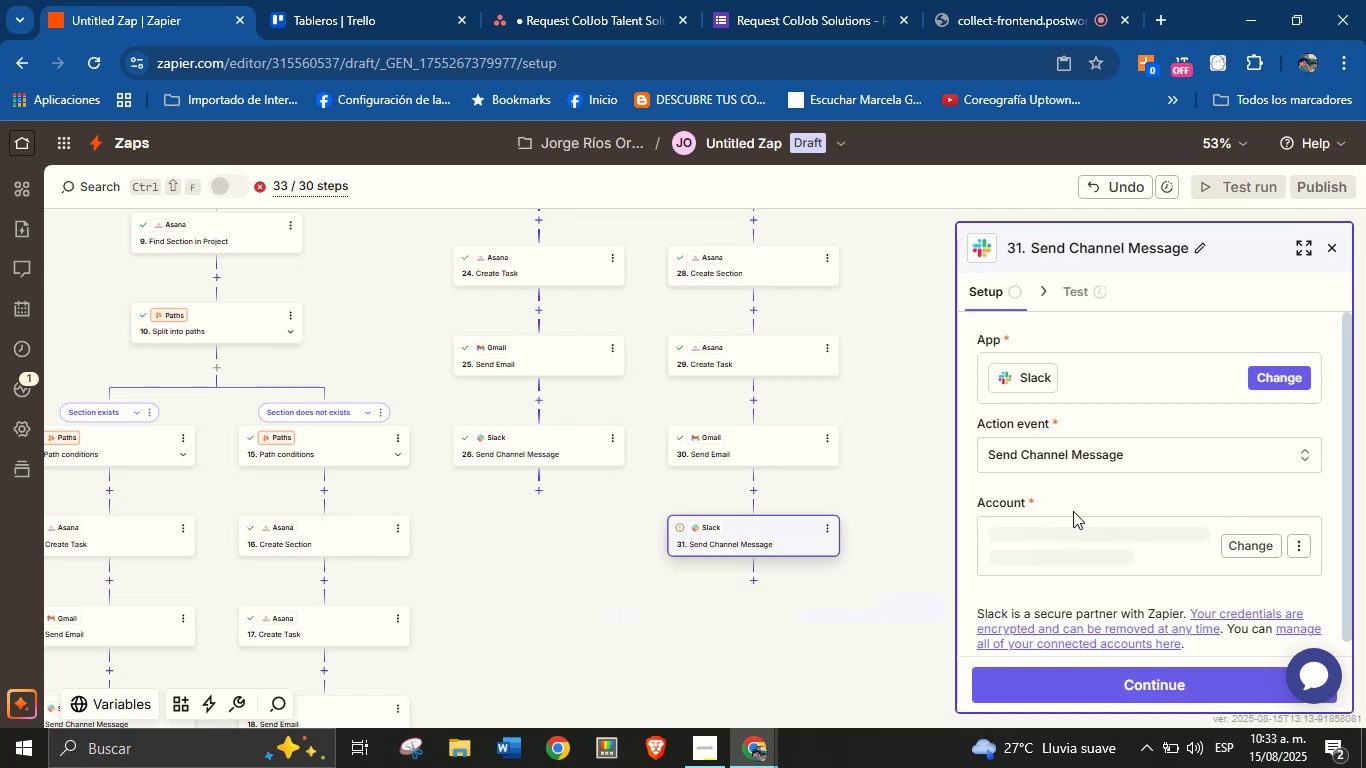 
left_click([1091, 504])
 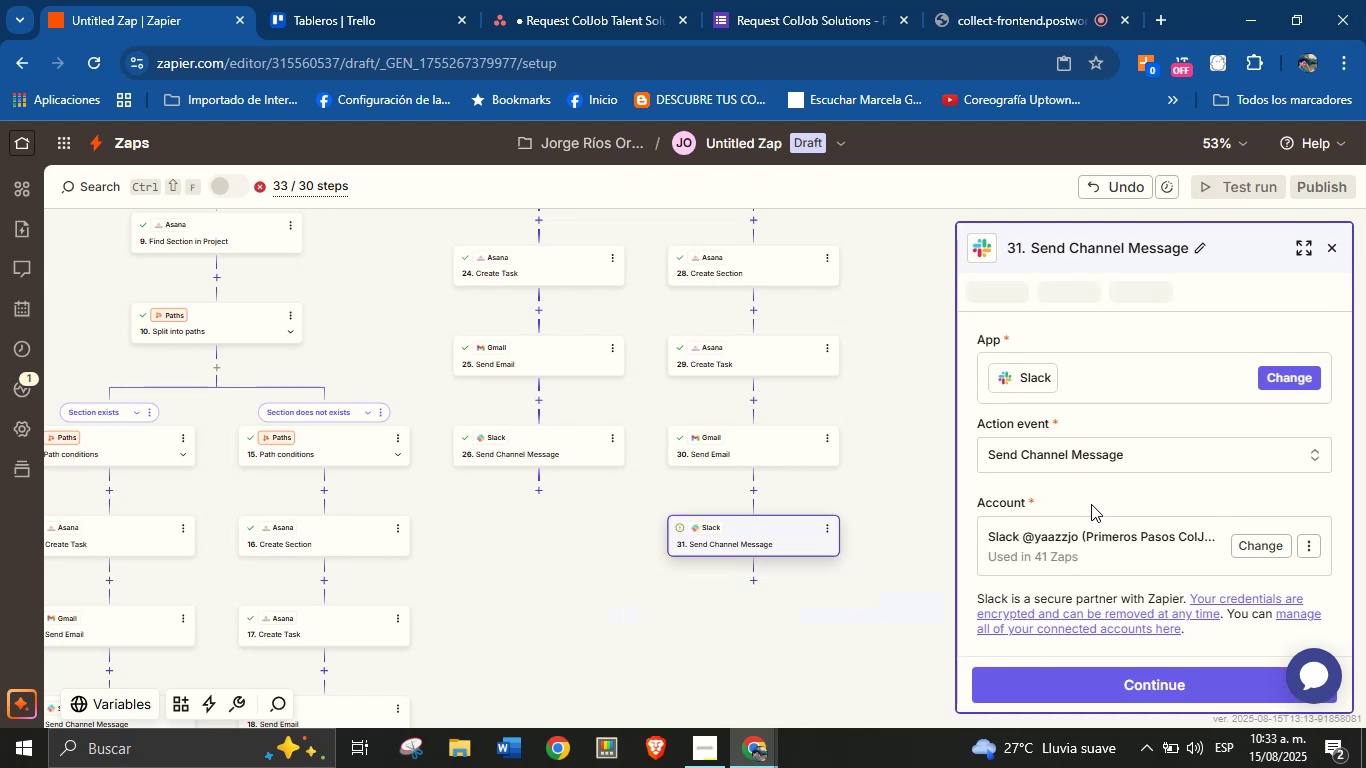 
scroll: coordinate [1091, 504], scroll_direction: down, amount: 2.0
 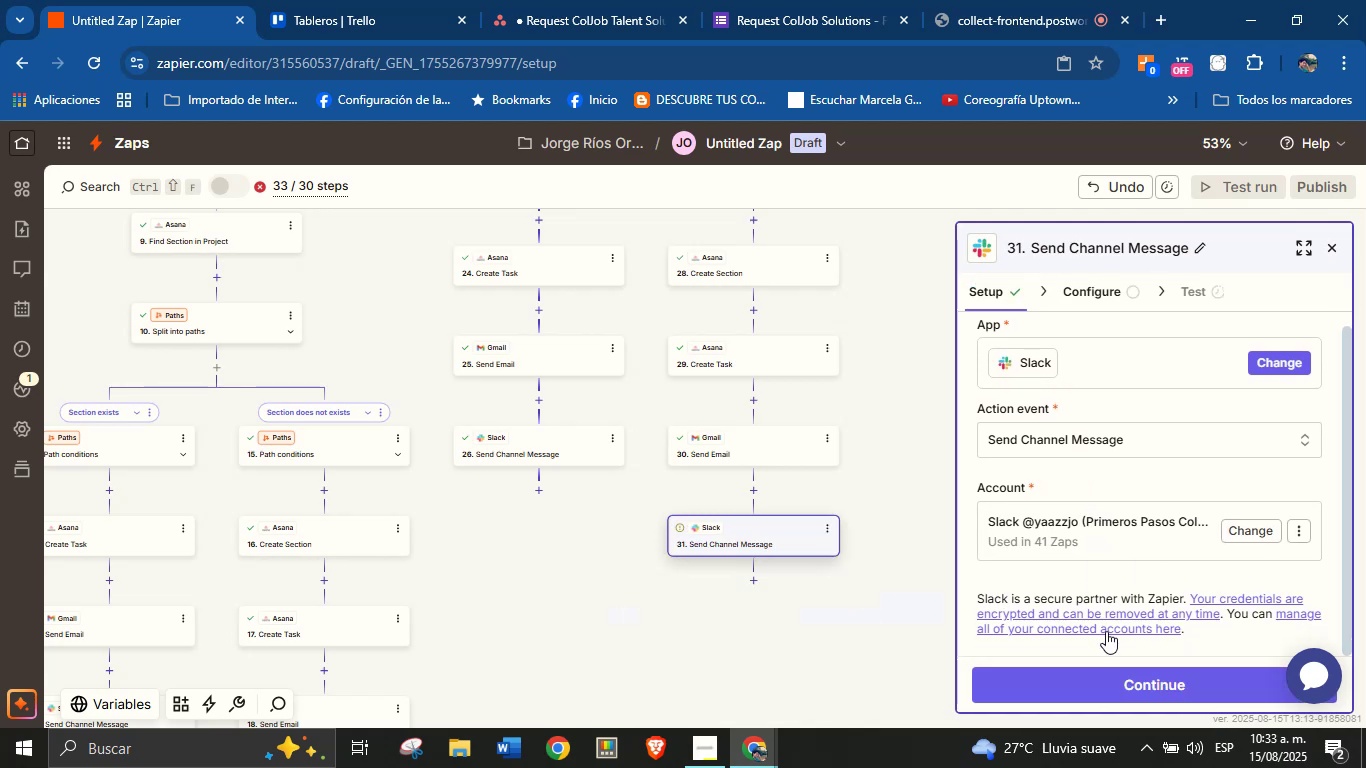 
left_click([1112, 674])
 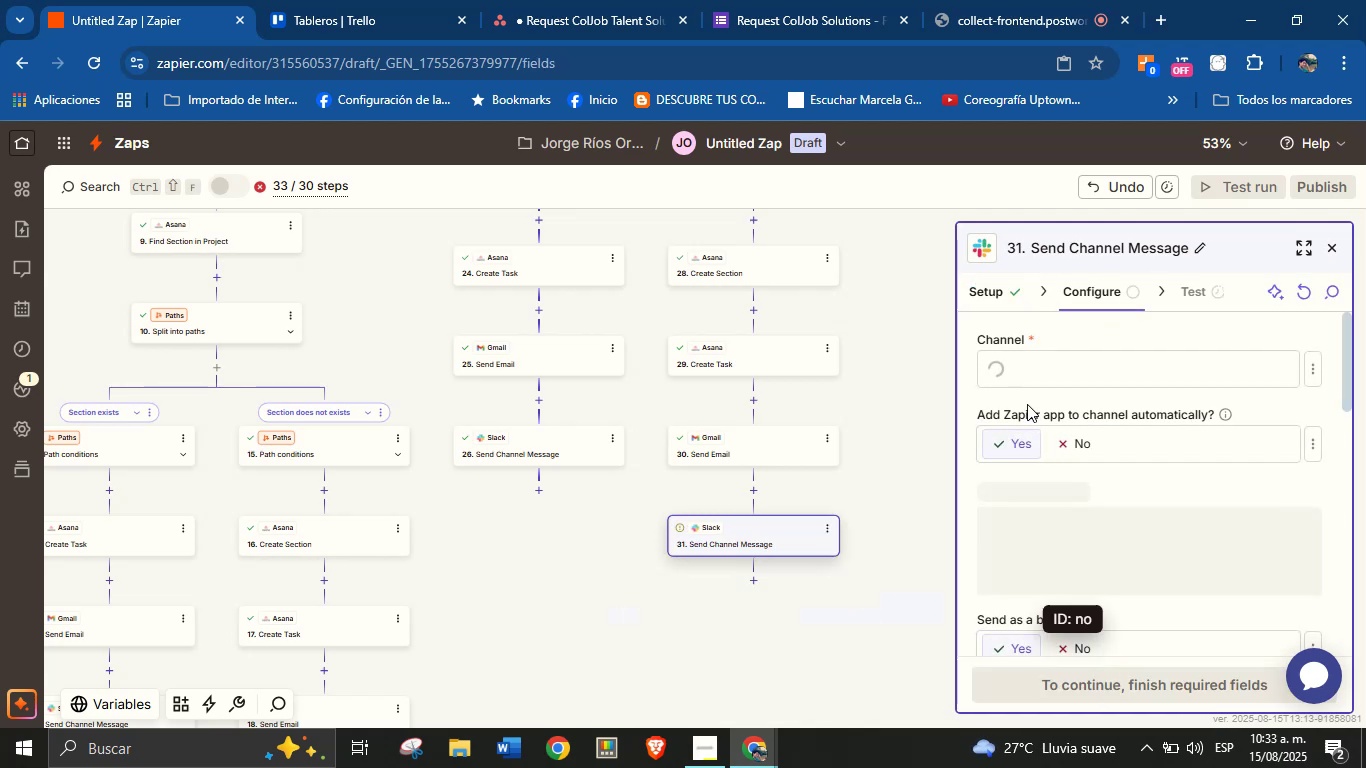 
left_click([1073, 371])
 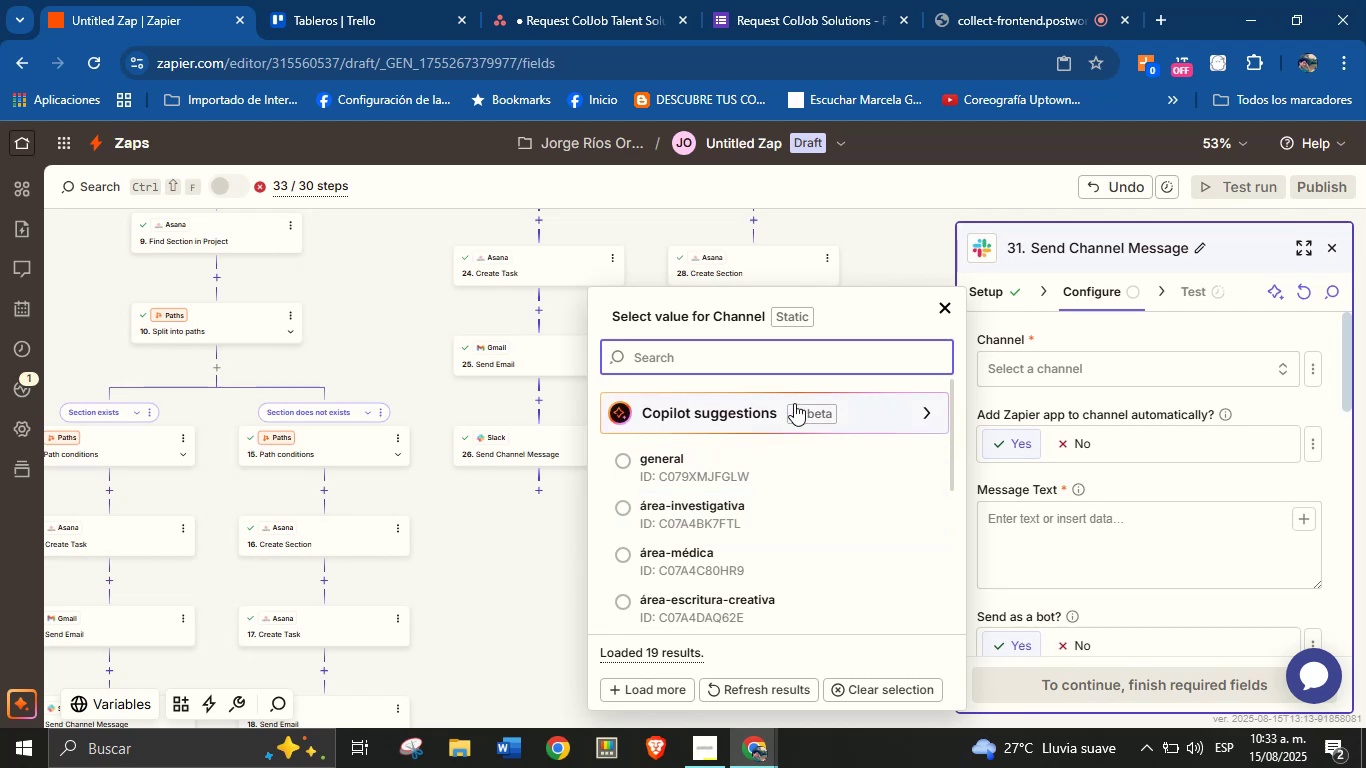 
type(alent)
 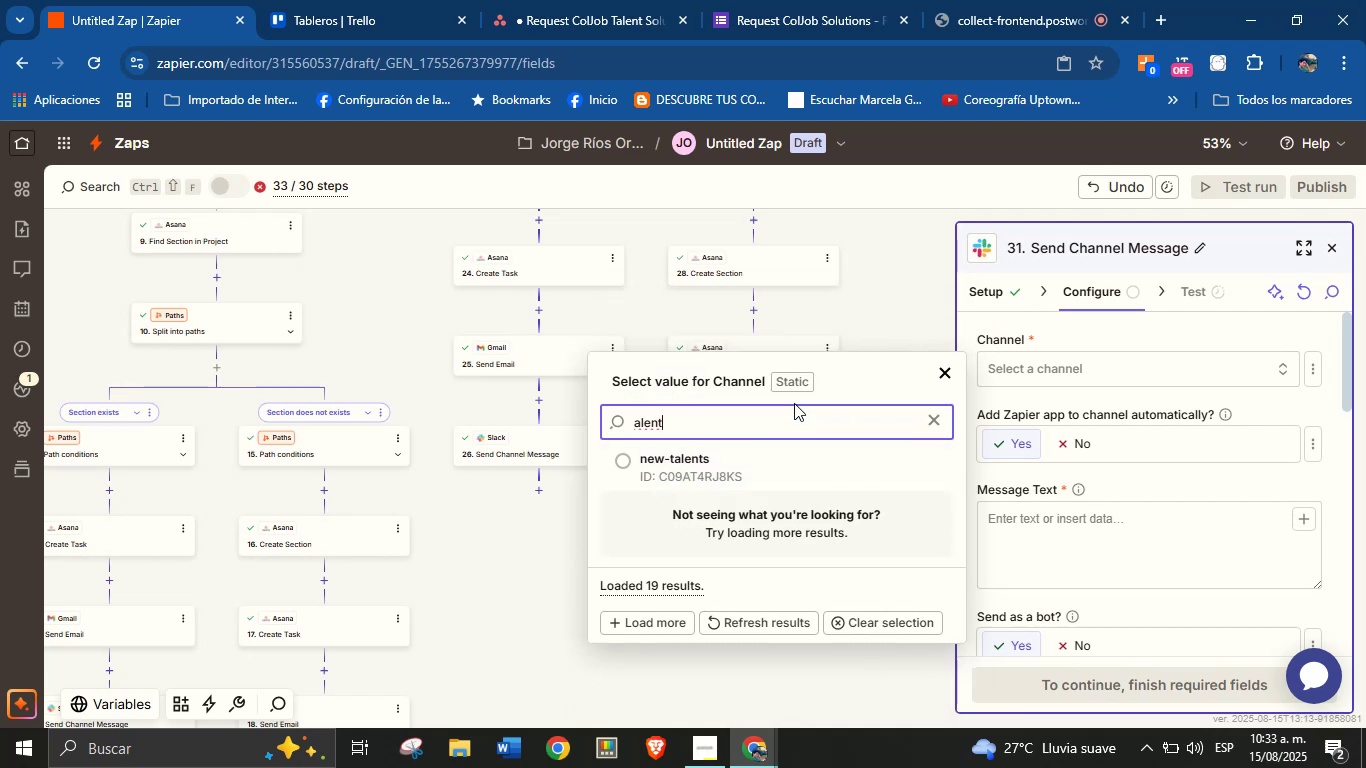 
left_click([779, 483])
 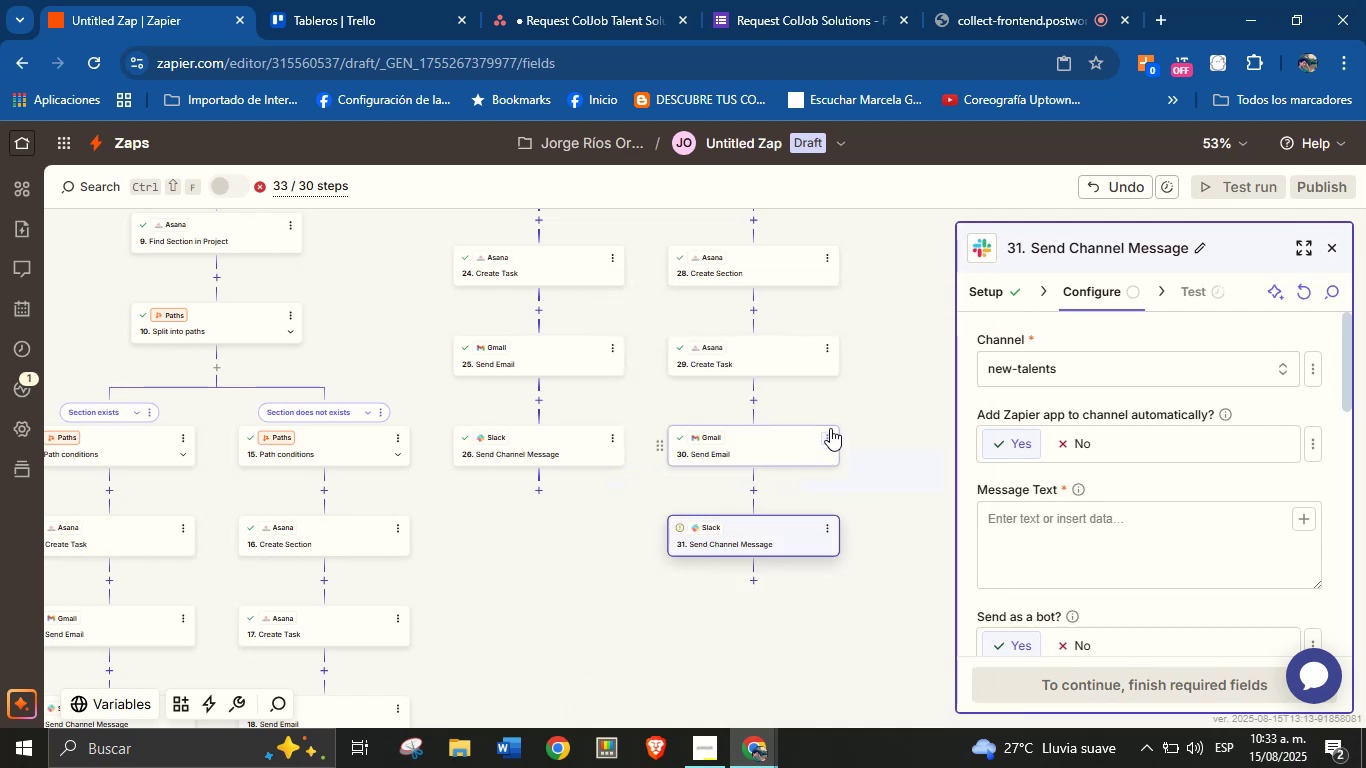 
left_click([1070, 532])
 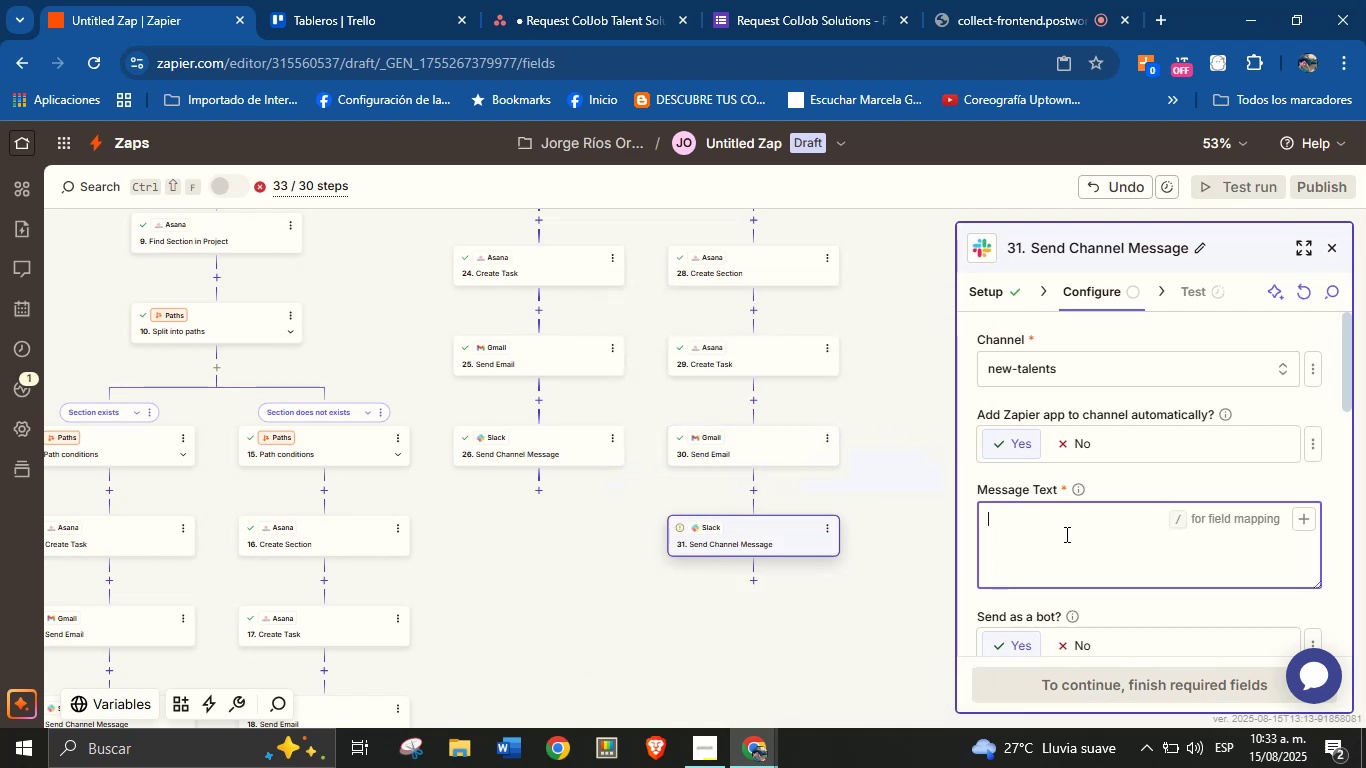 
type(Hello )
 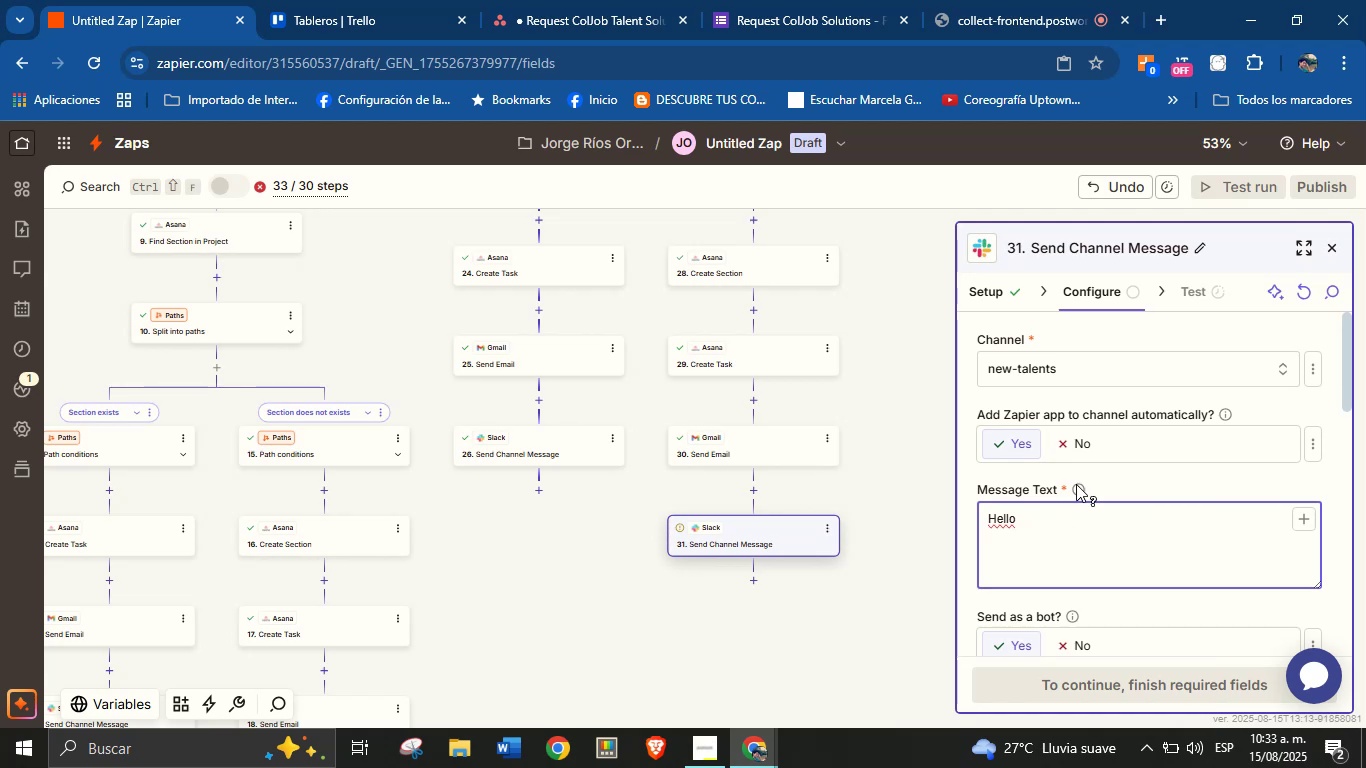 
wait(17.57)
 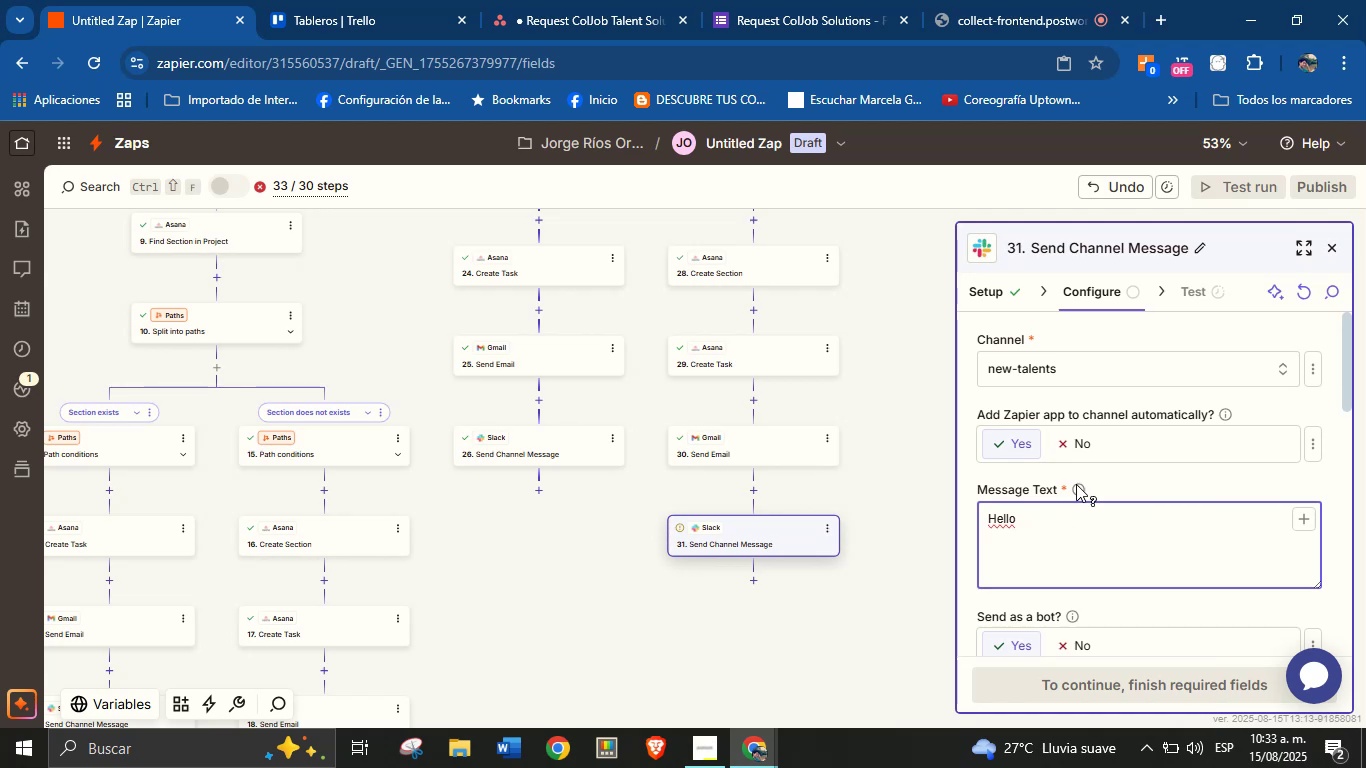 
type(Team!)
 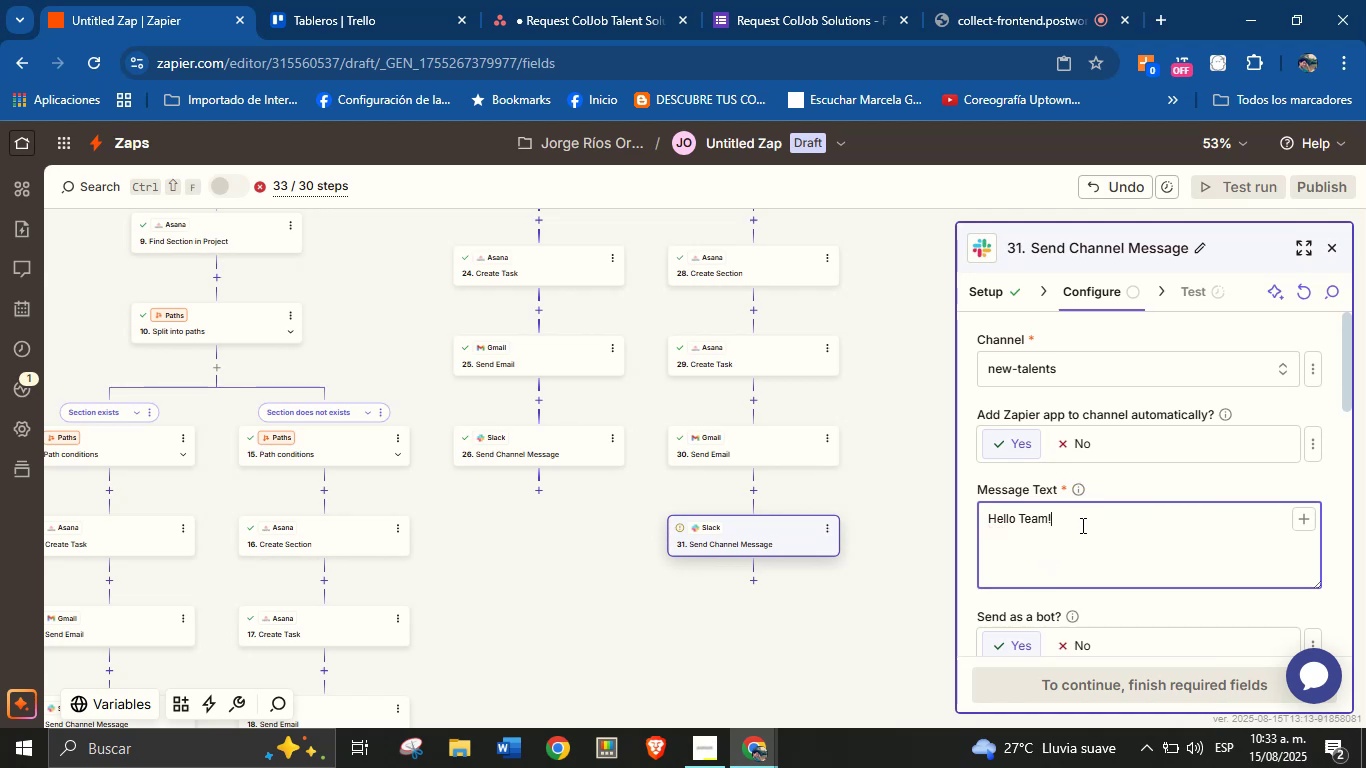 
 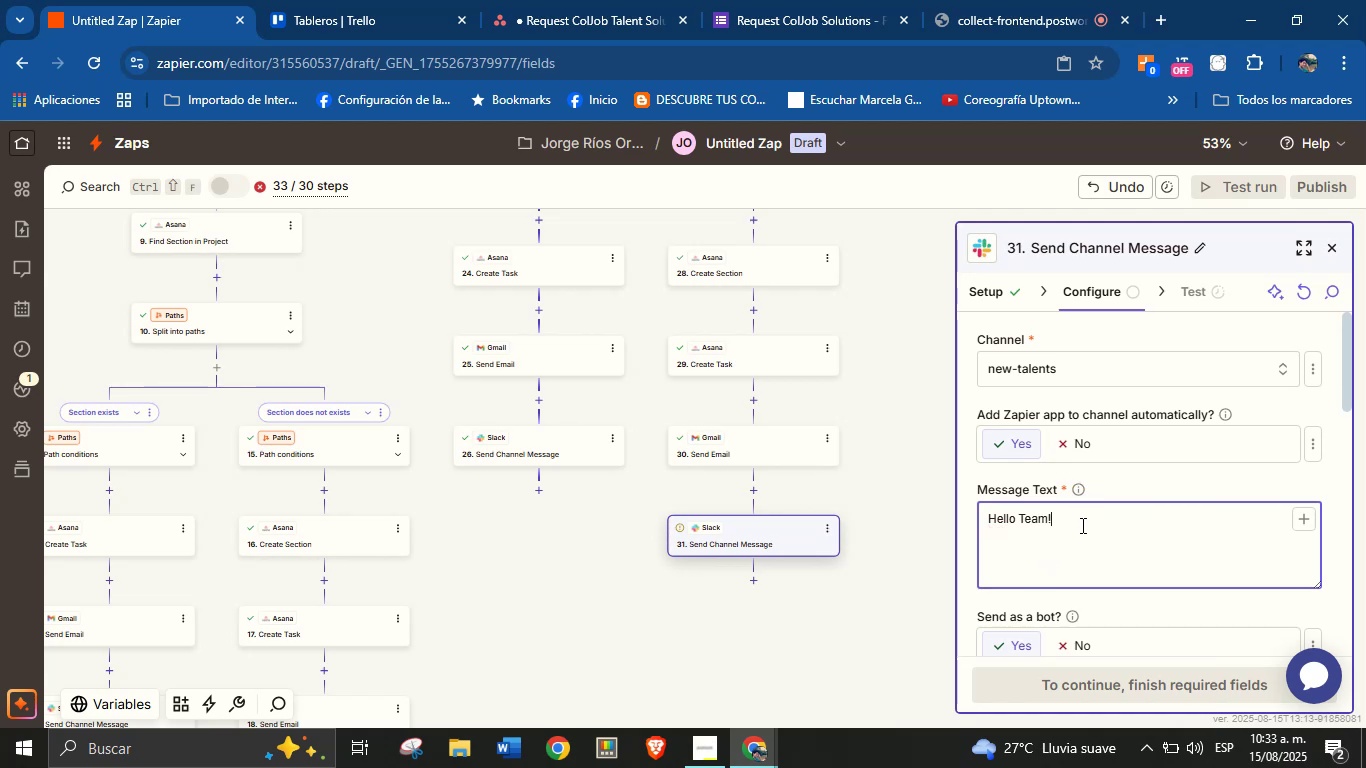 
key(Enter)
 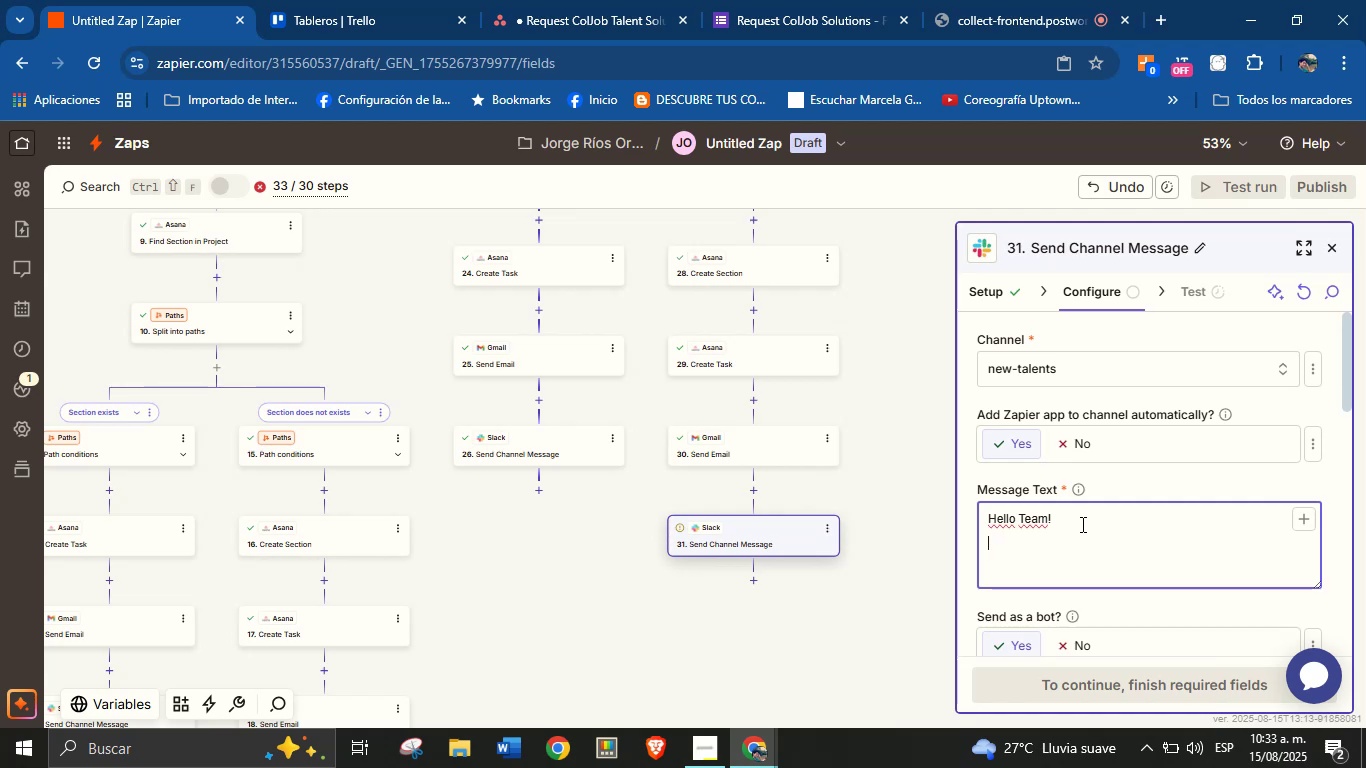 
wait(8.63)
 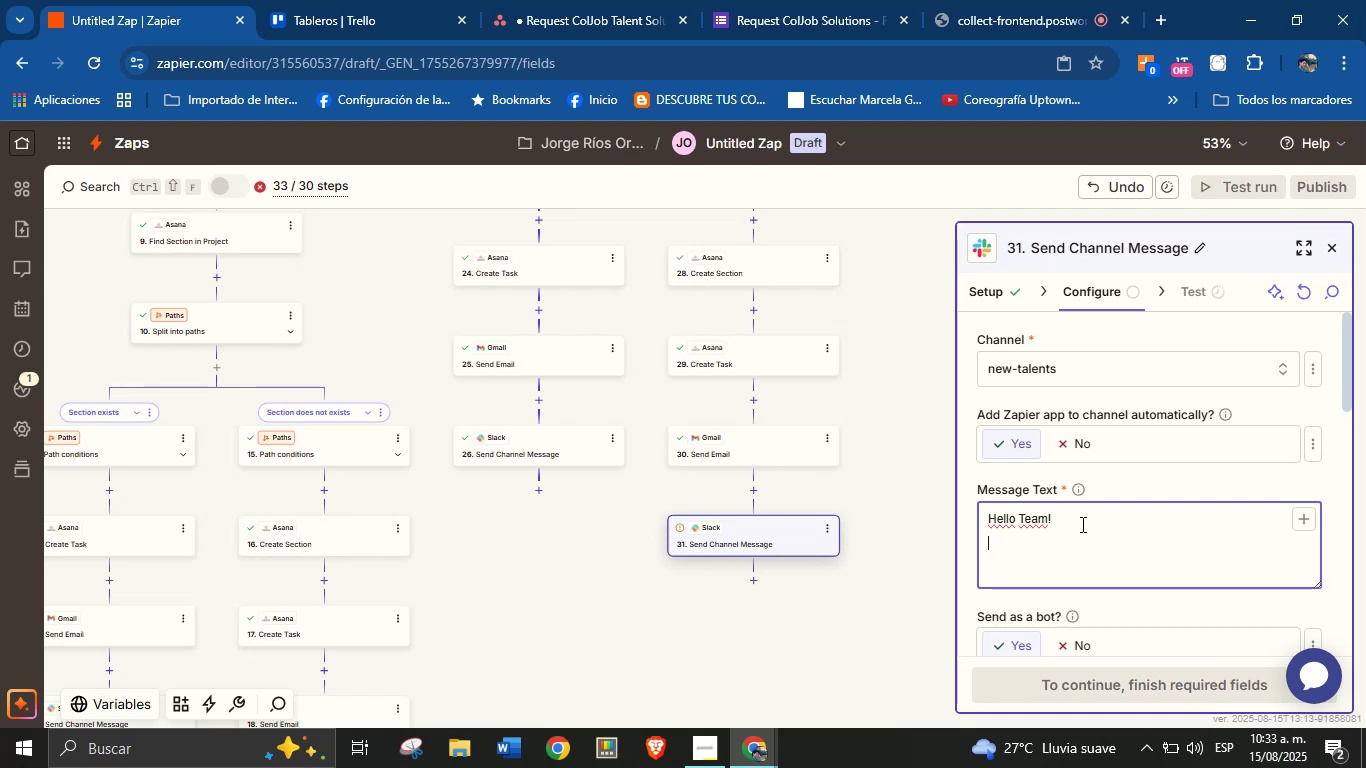 
type(There is a new service request )
 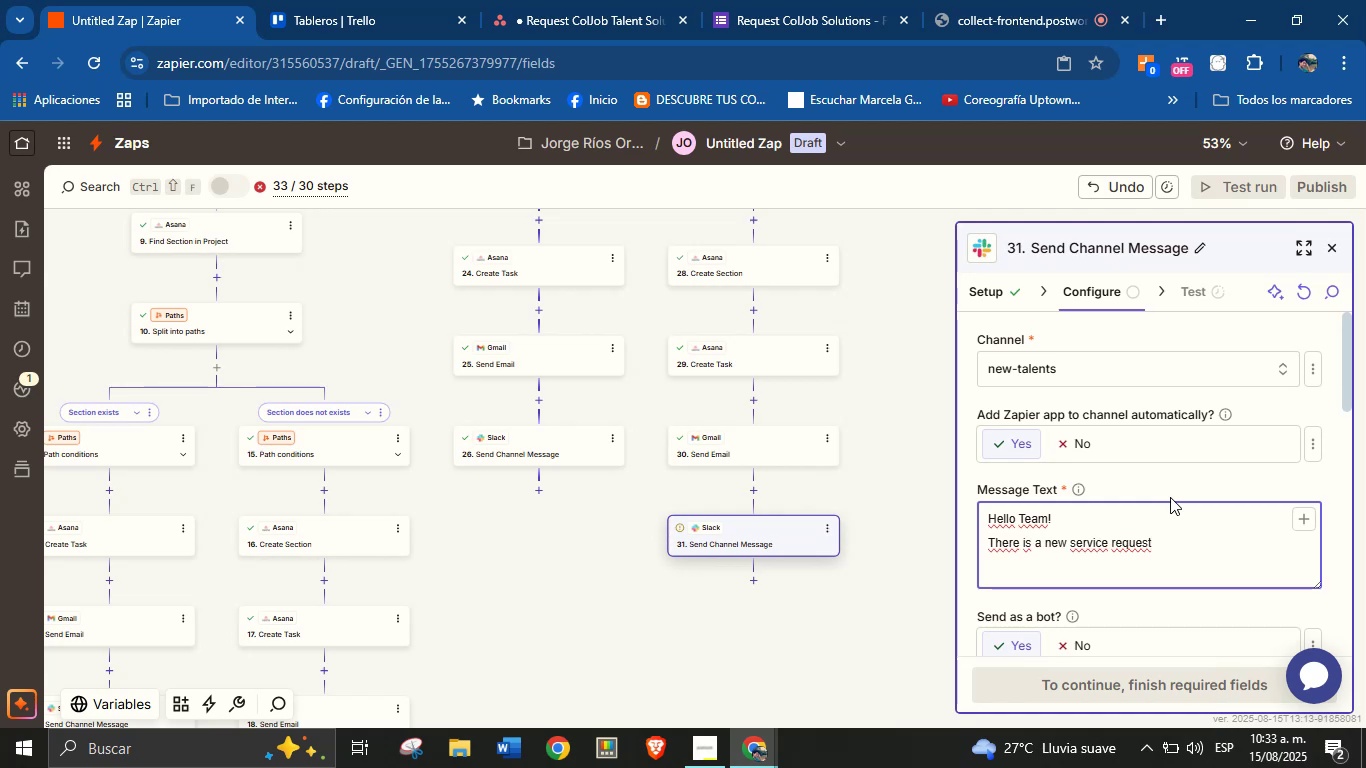 
key(Enter)
 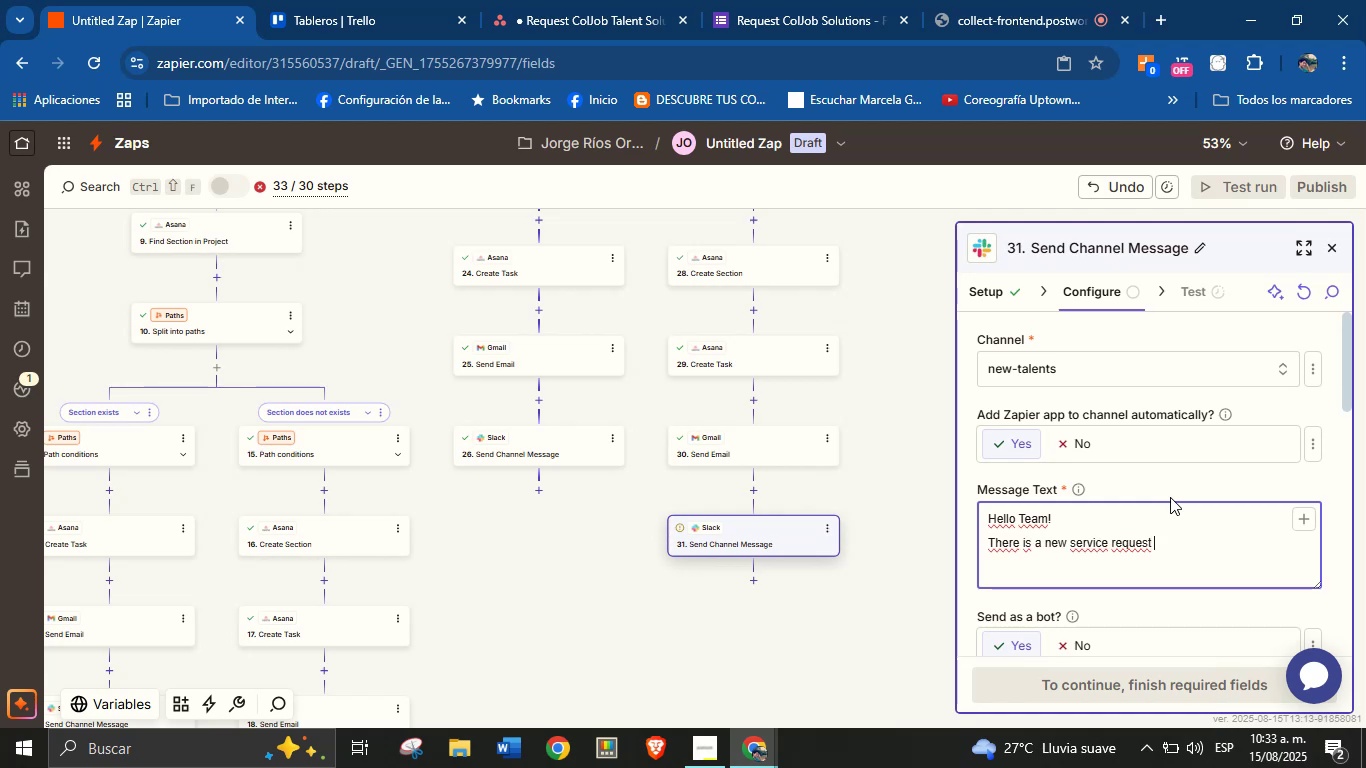 
type(View d)
key(Backspace)
type(the details here>)
 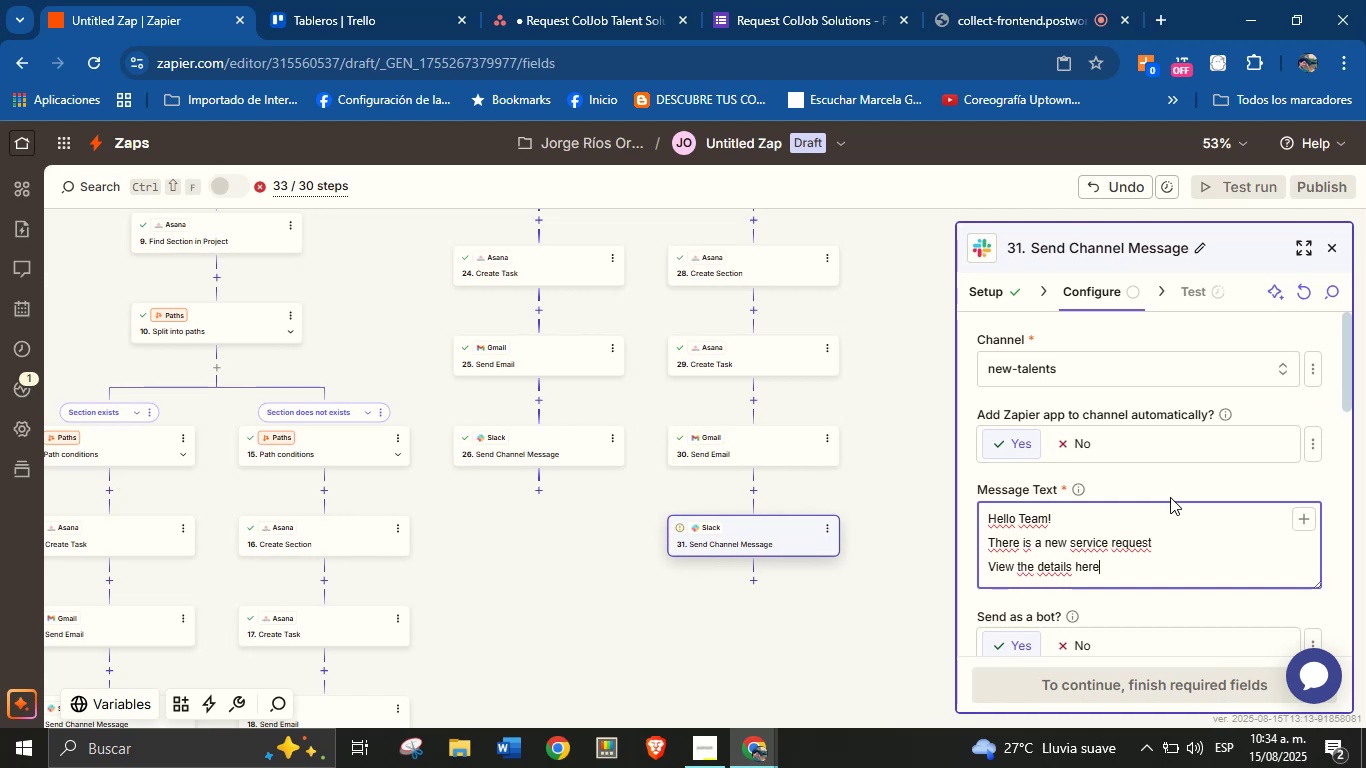 
key(Enter)
 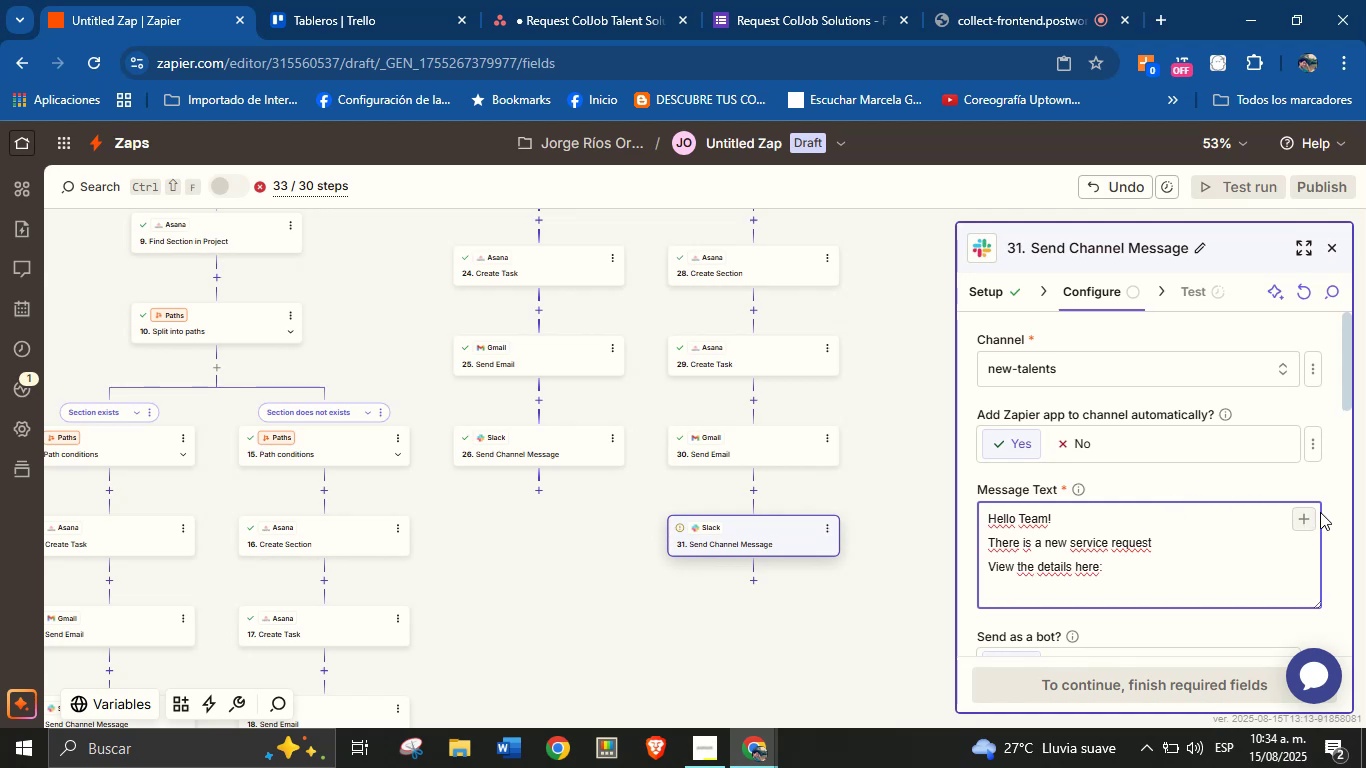 
left_click([1304, 516])
 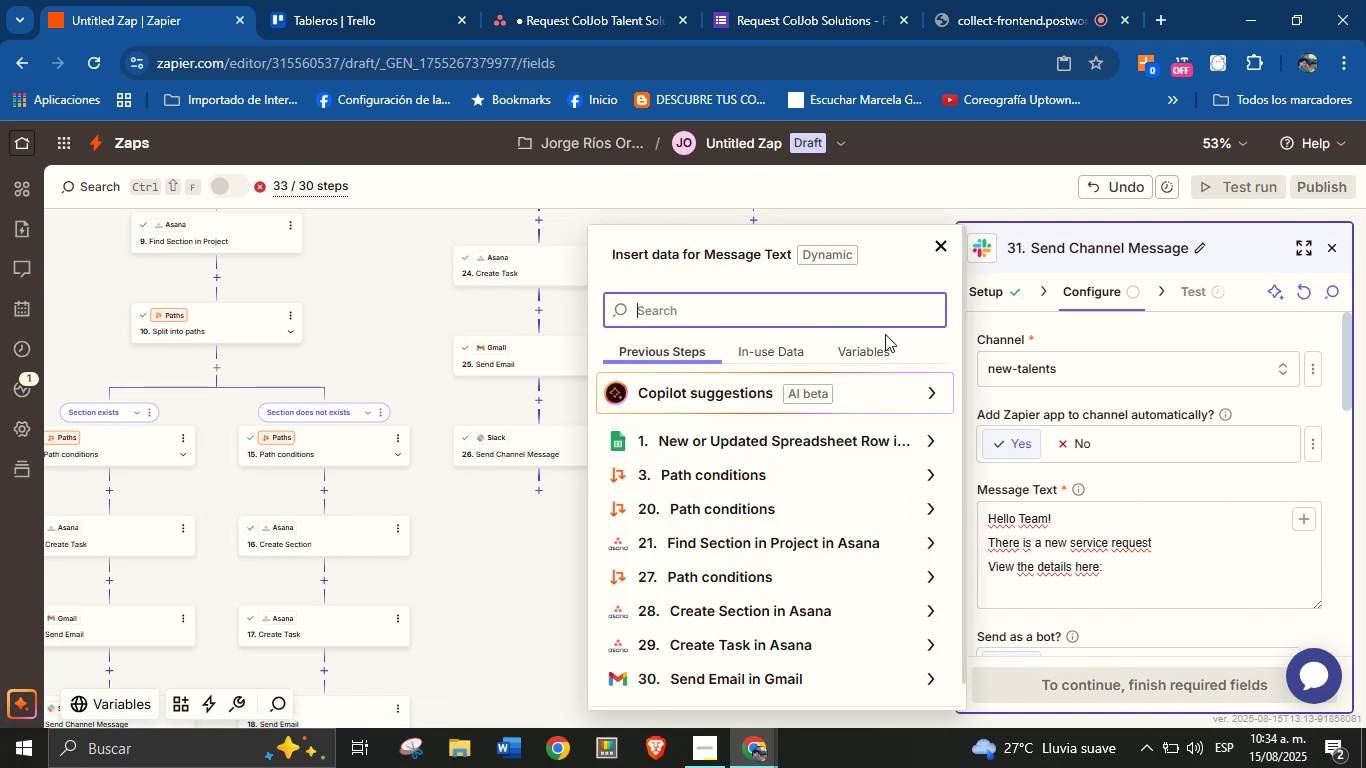 
wait(12.09)
 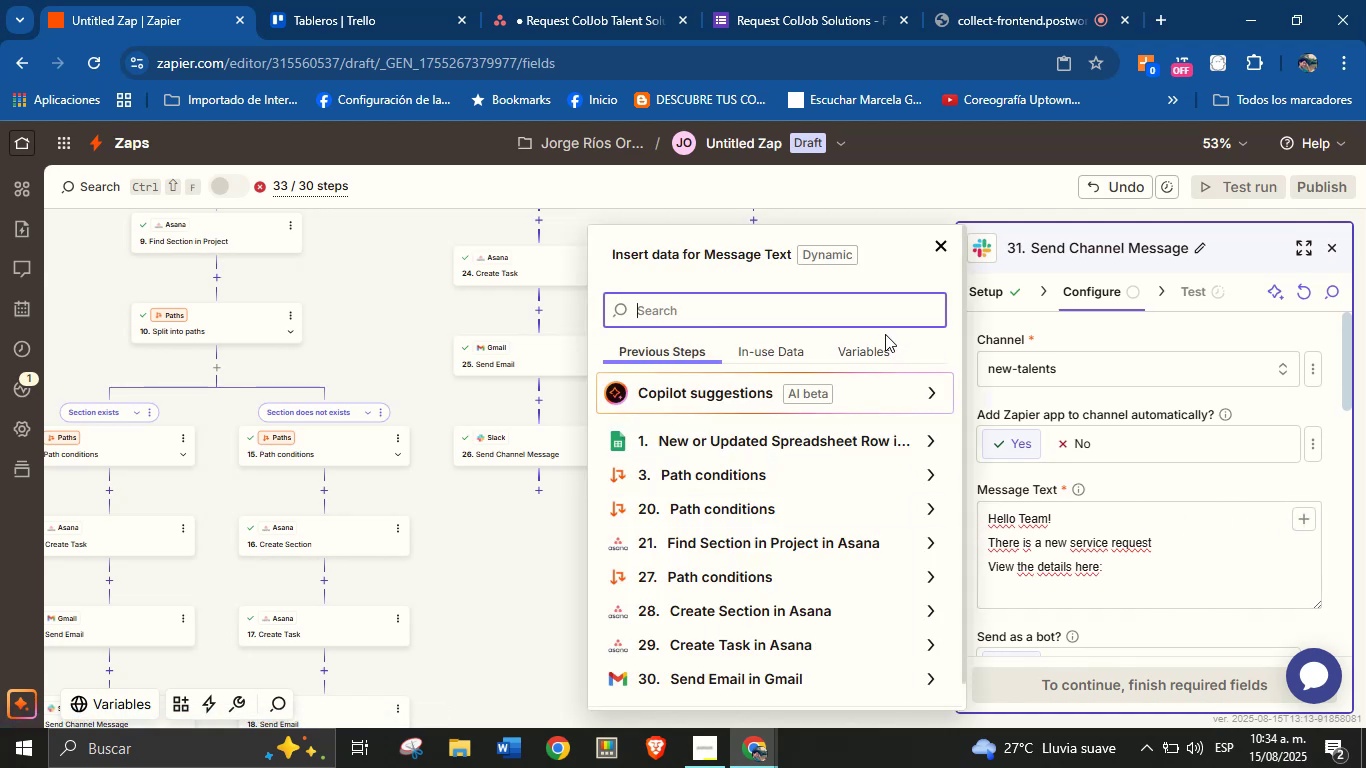 
scroll: coordinate [881, 539], scroll_direction: down, amount: 5.0
 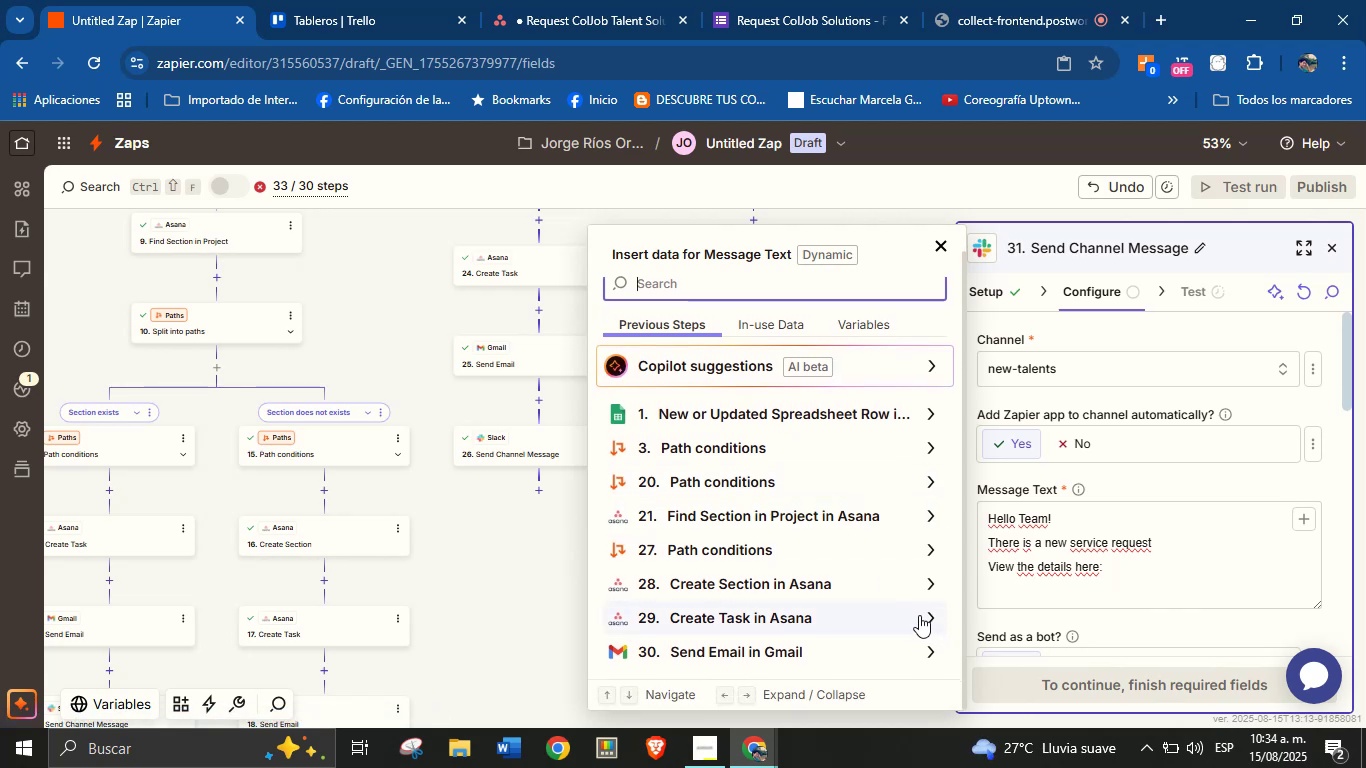 
left_click([922, 615])
 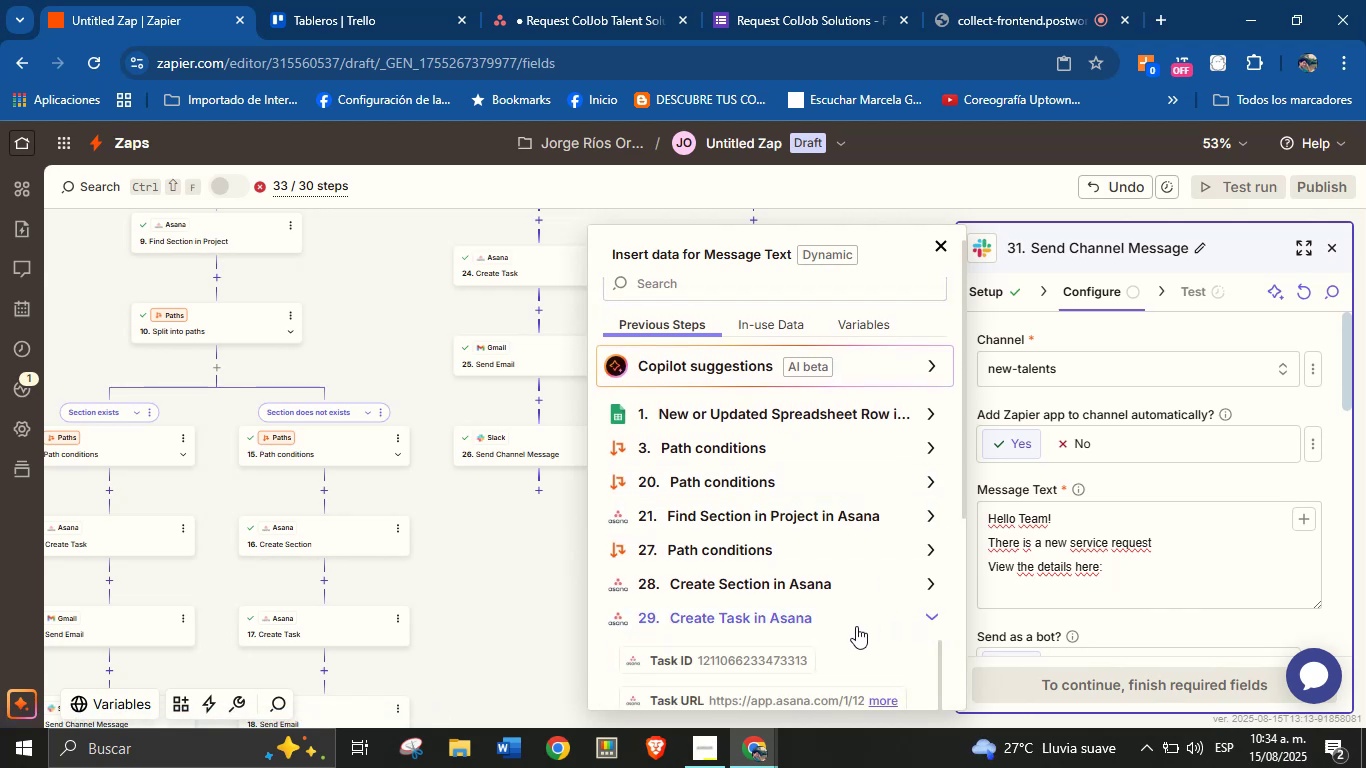 
scroll: coordinate [839, 549], scroll_direction: down, amount: 1.0
 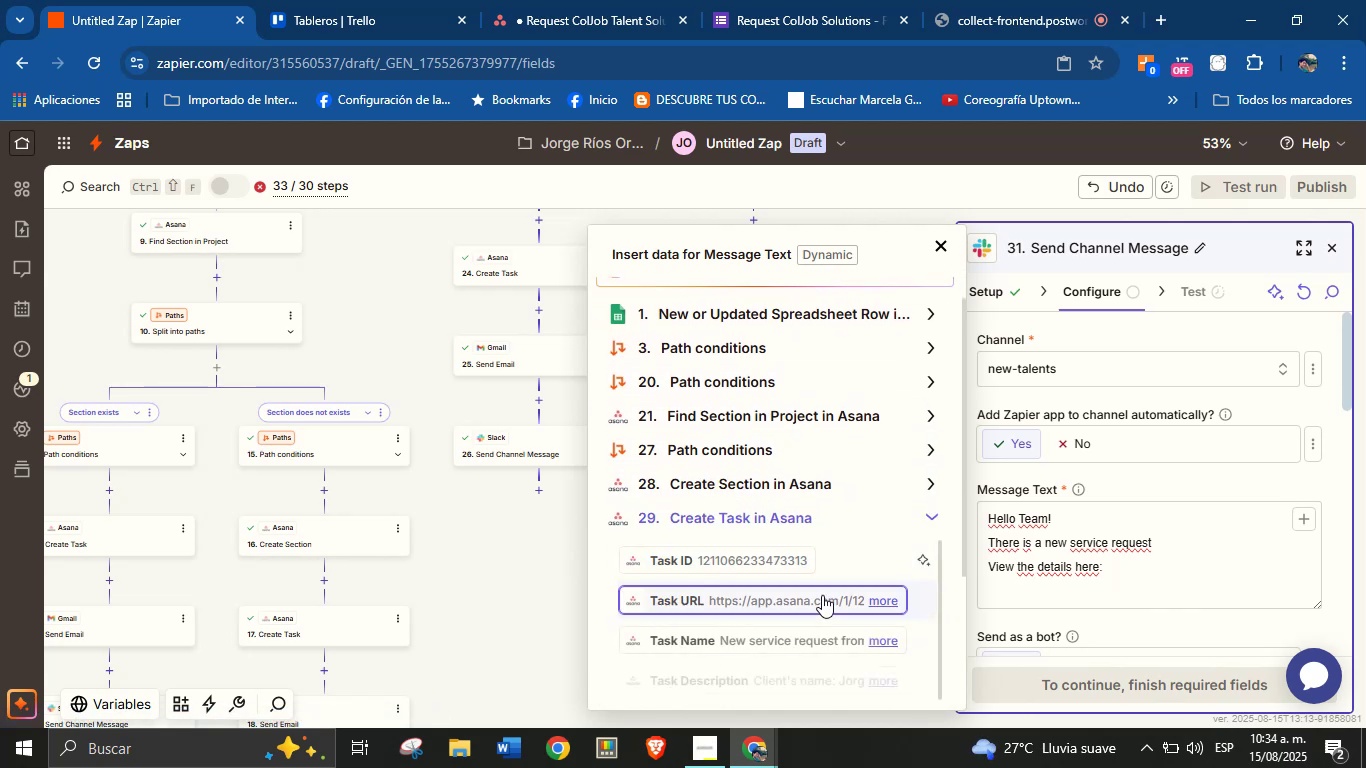 
left_click([821, 598])
 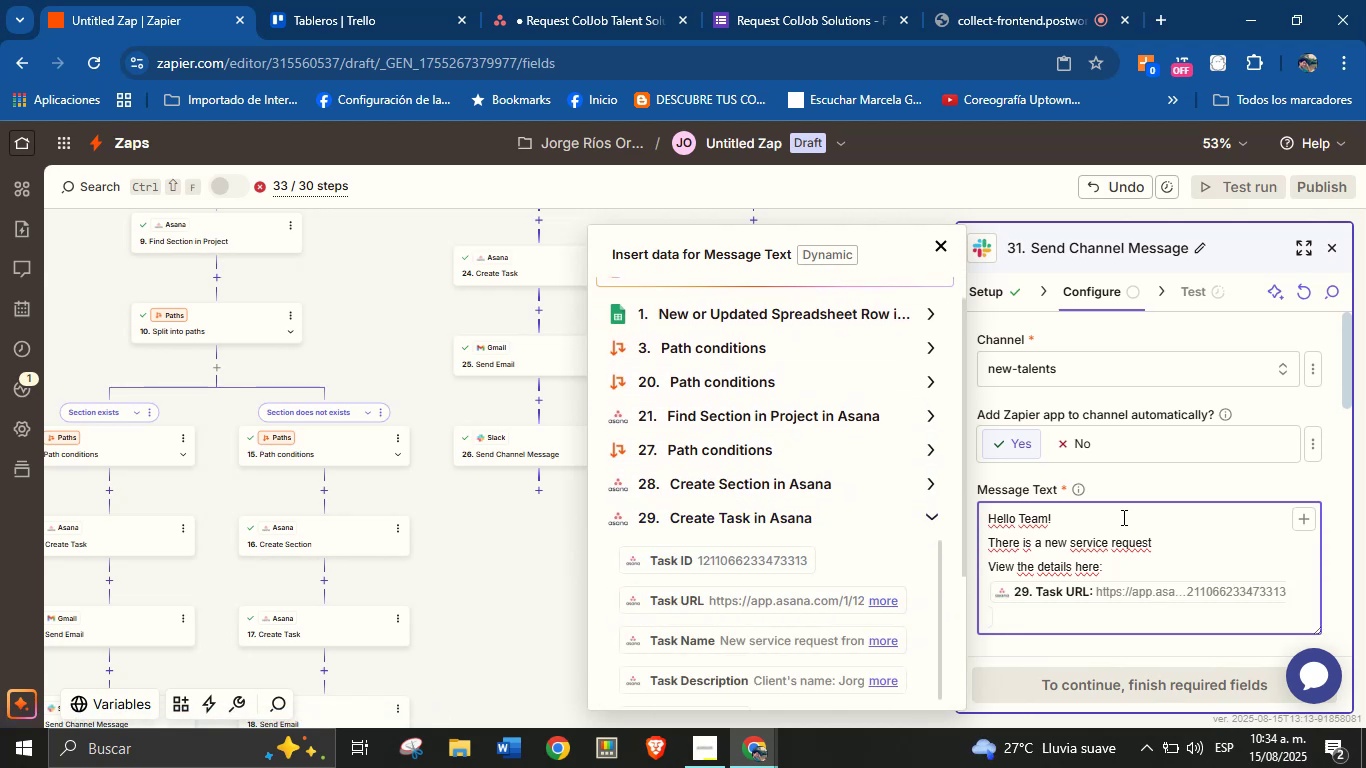 
left_click([1138, 495])
 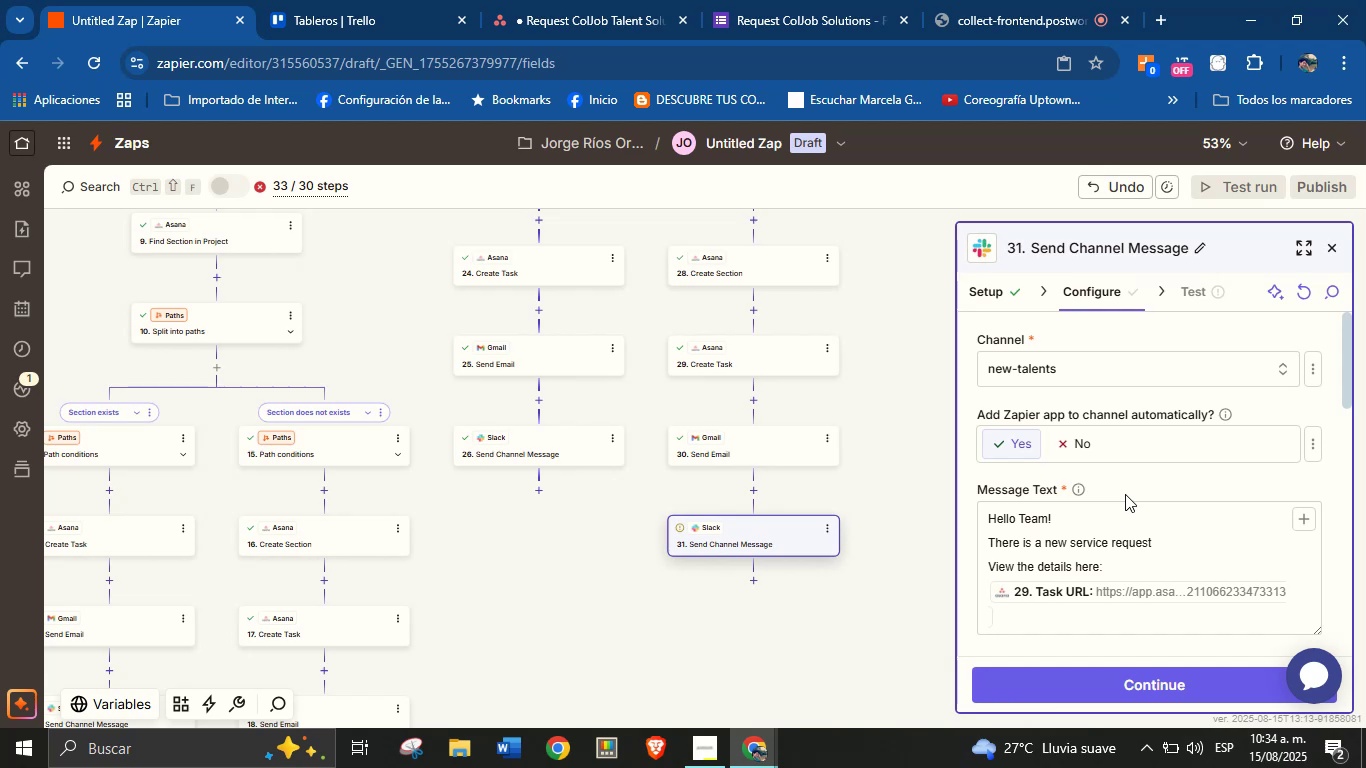 
scroll: coordinate [1131, 493], scroll_direction: down, amount: 3.0
 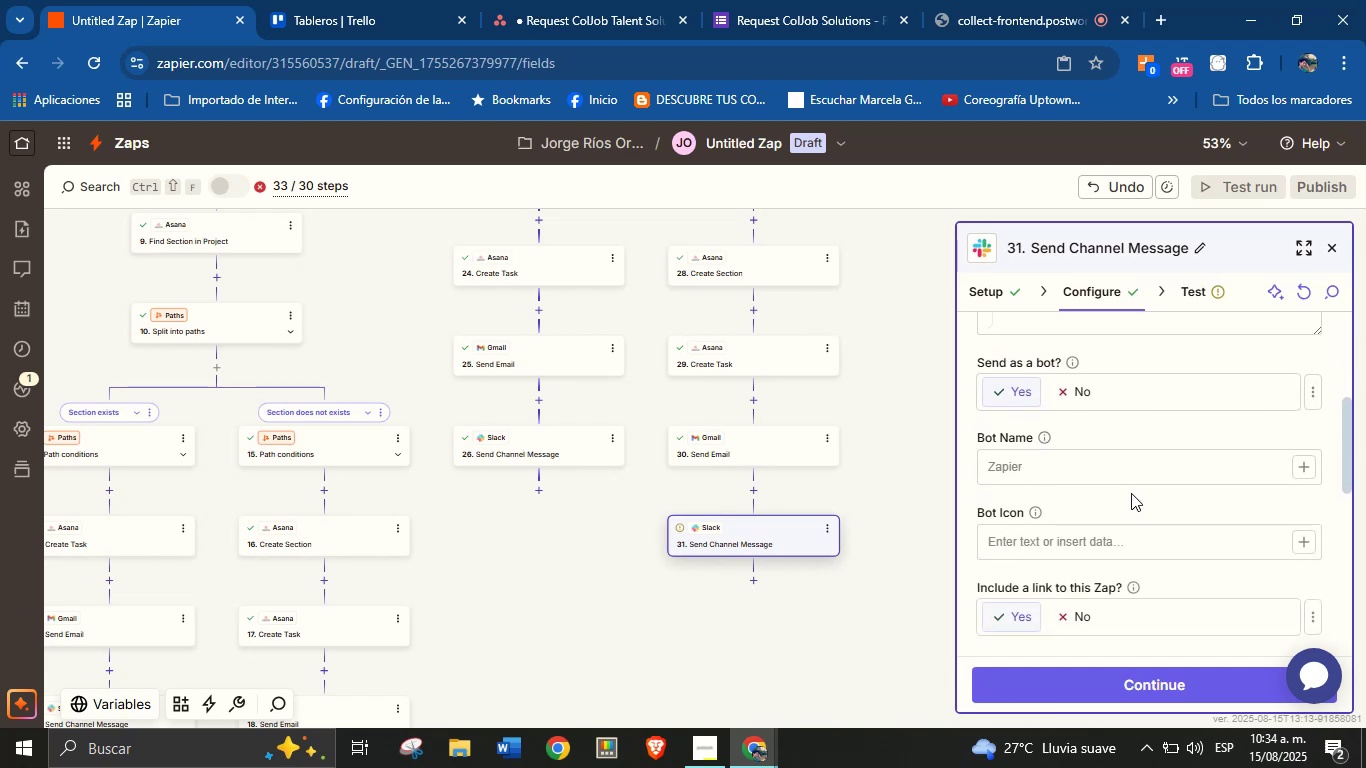 
left_click([1129, 480])
 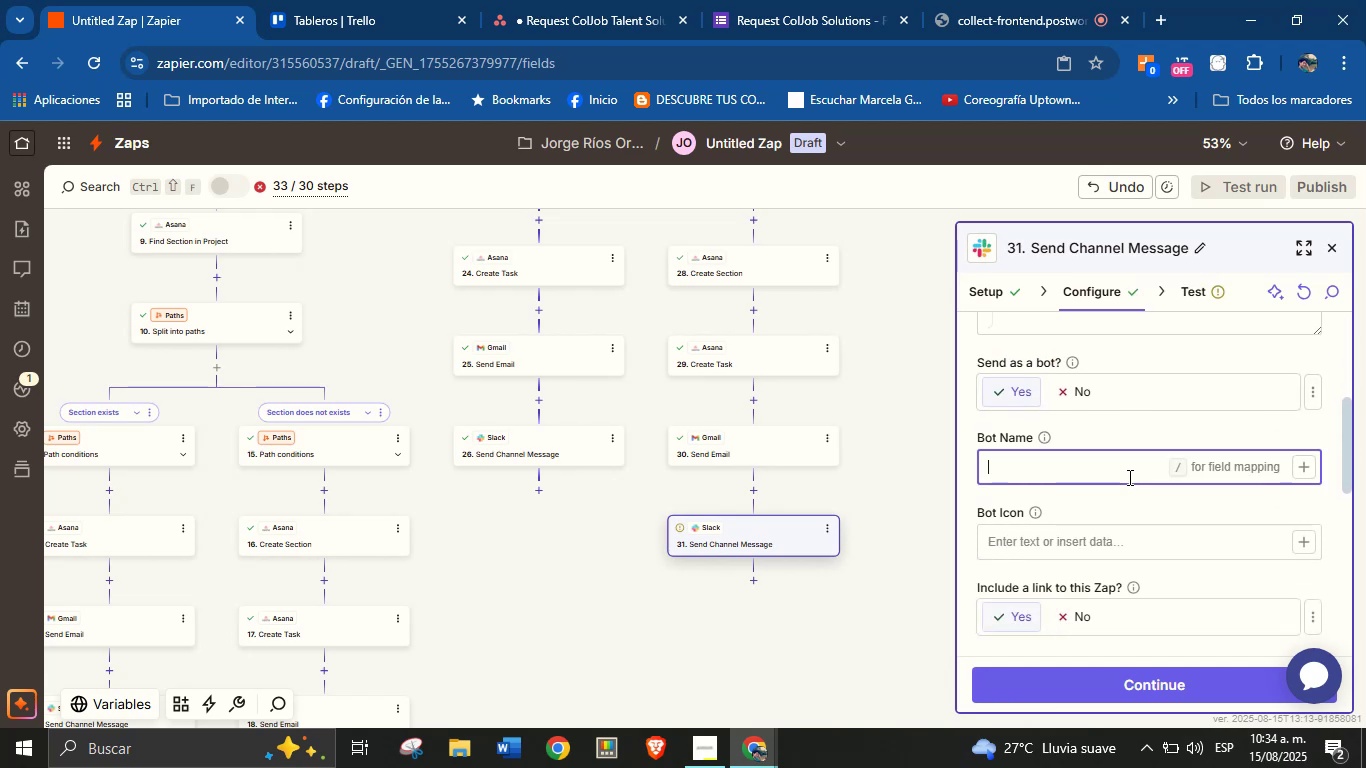 
type(Orenji frim)
key(Backspace)
key(Backspace)
type(om ColJob)
 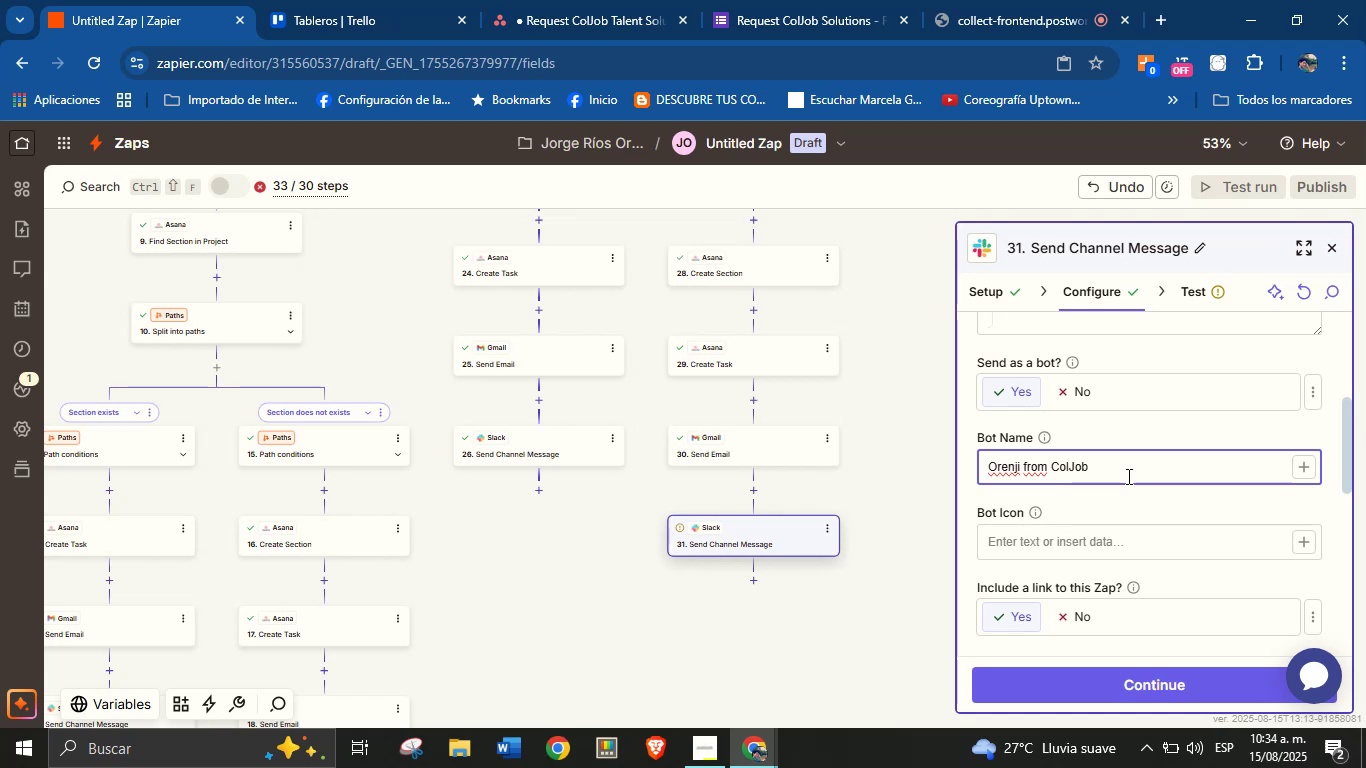 
left_click([1127, 490])
 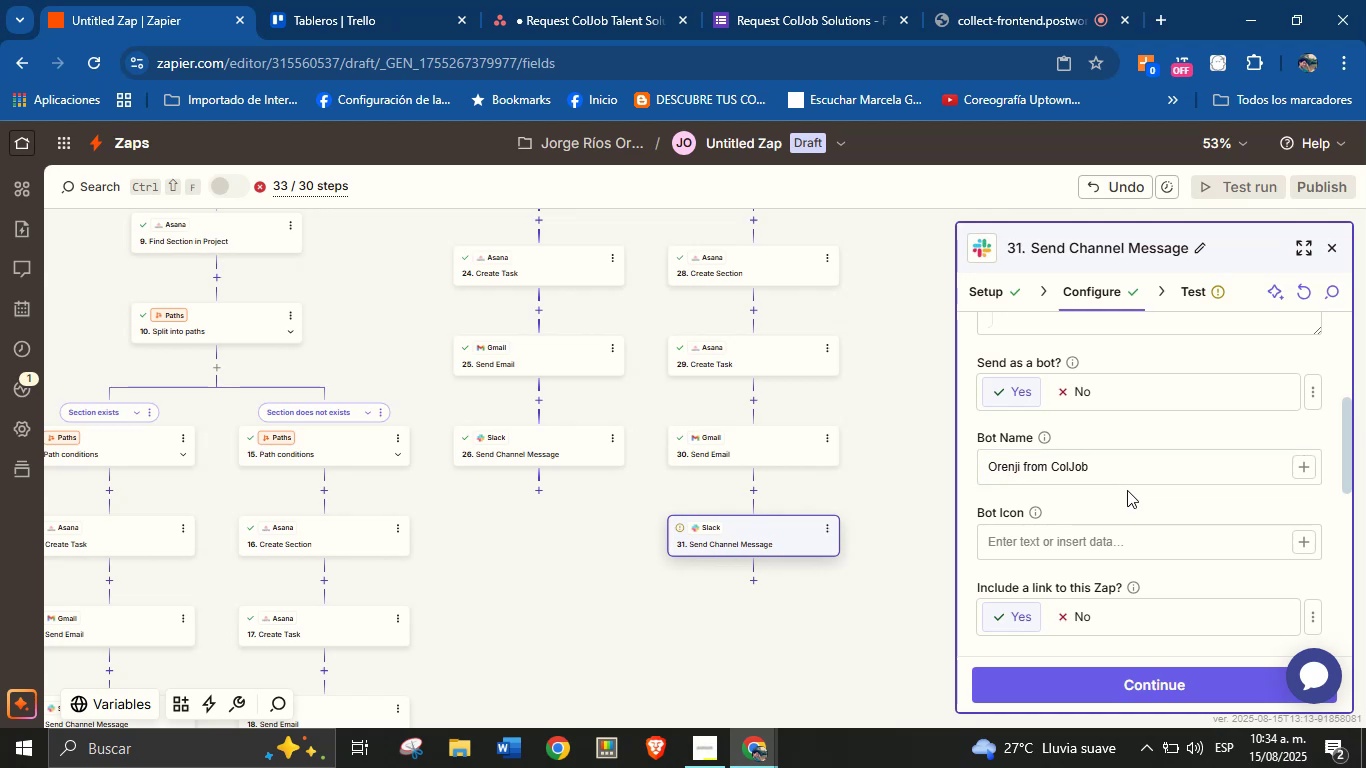 
scroll: coordinate [1136, 476], scroll_direction: down, amount: 7.0
 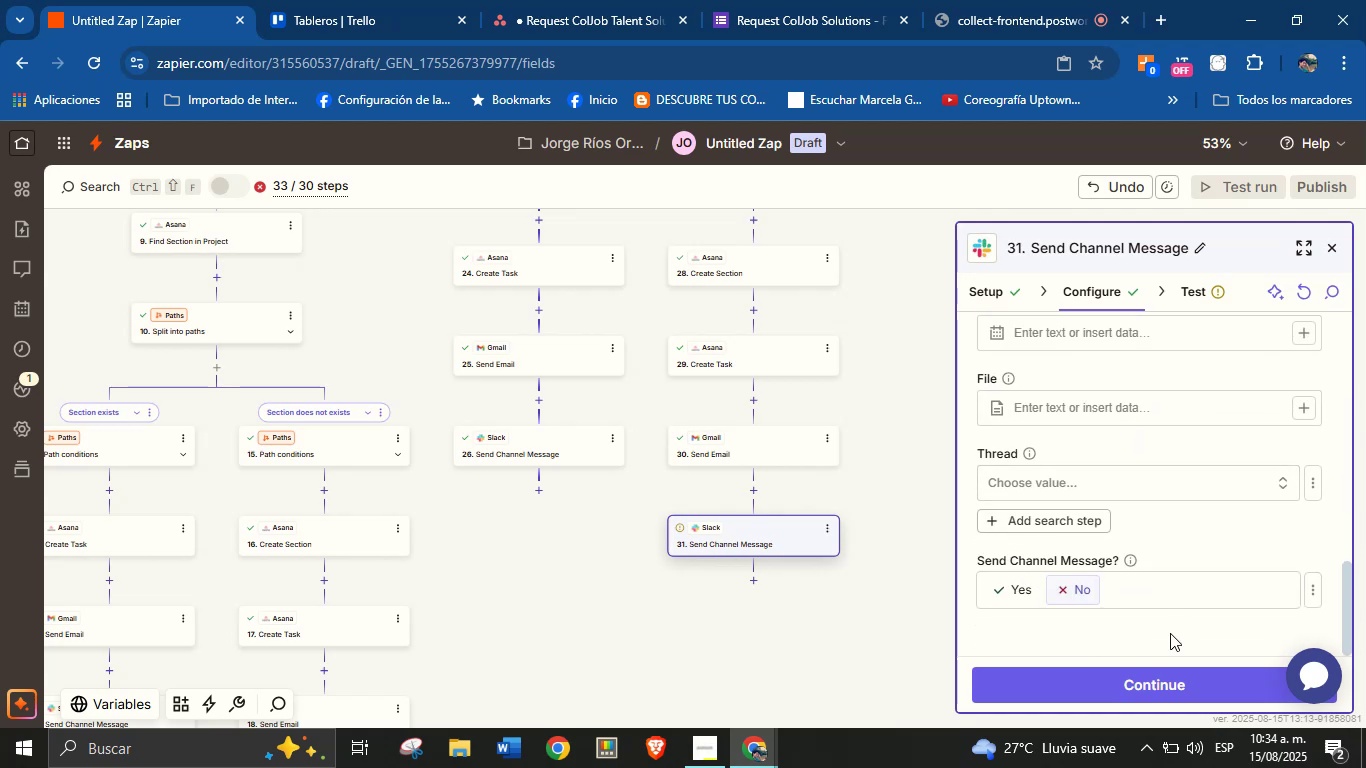 
left_click([1167, 671])
 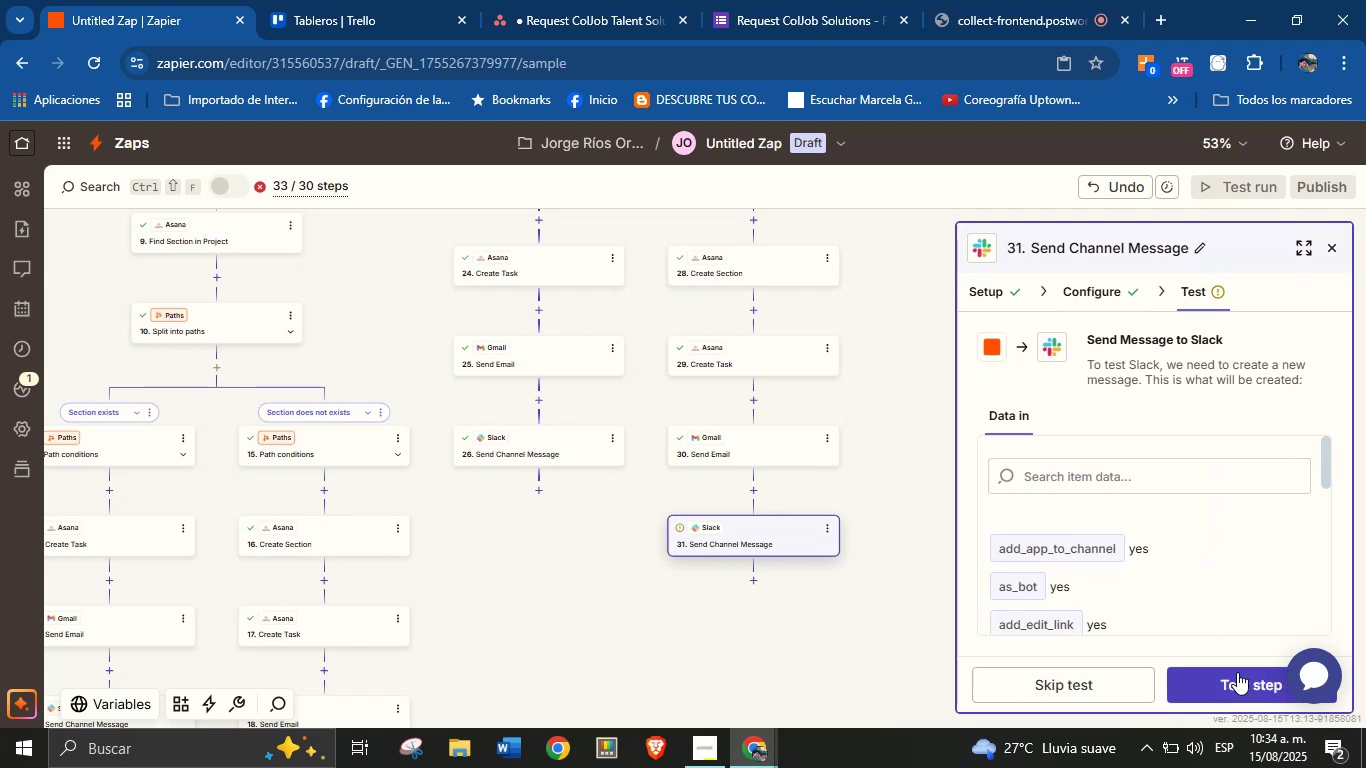 
wait(15.03)
 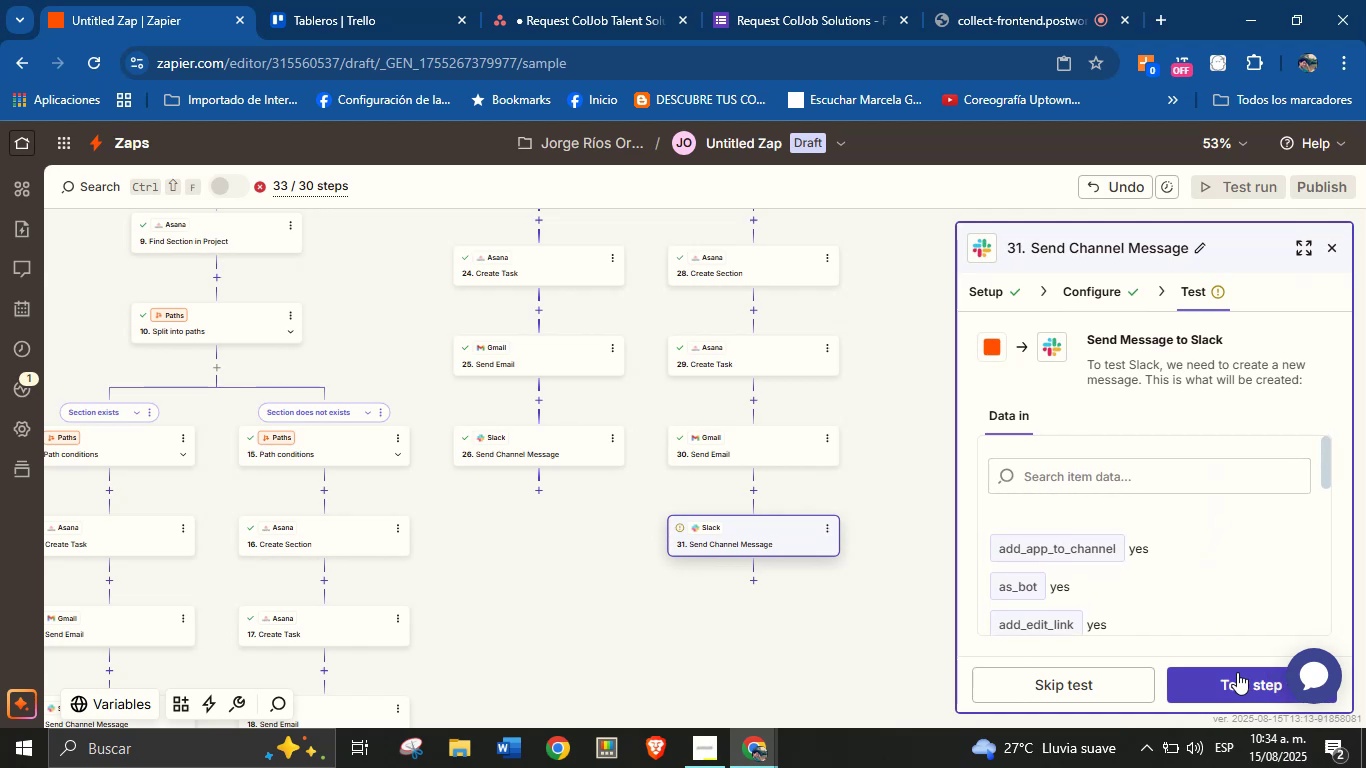 
left_click([1226, 689])
 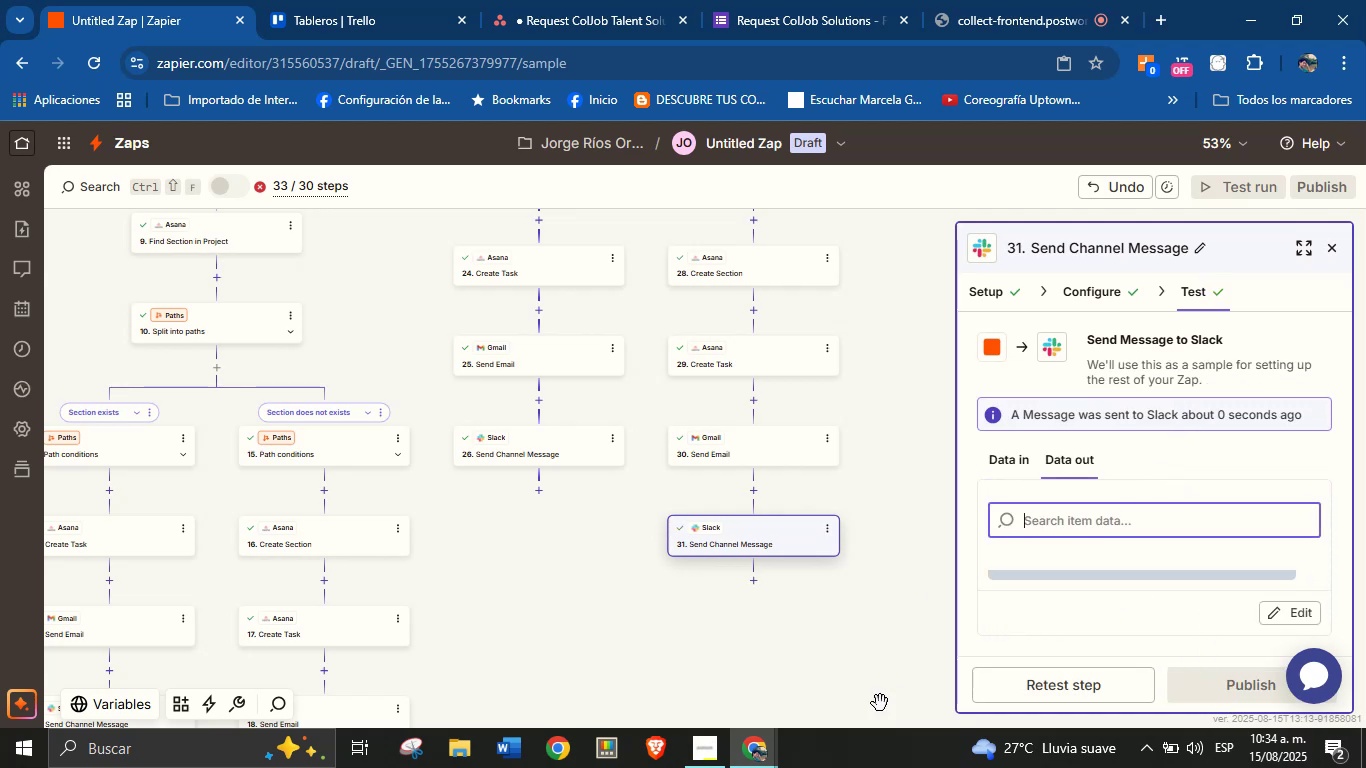 
wait(6.22)
 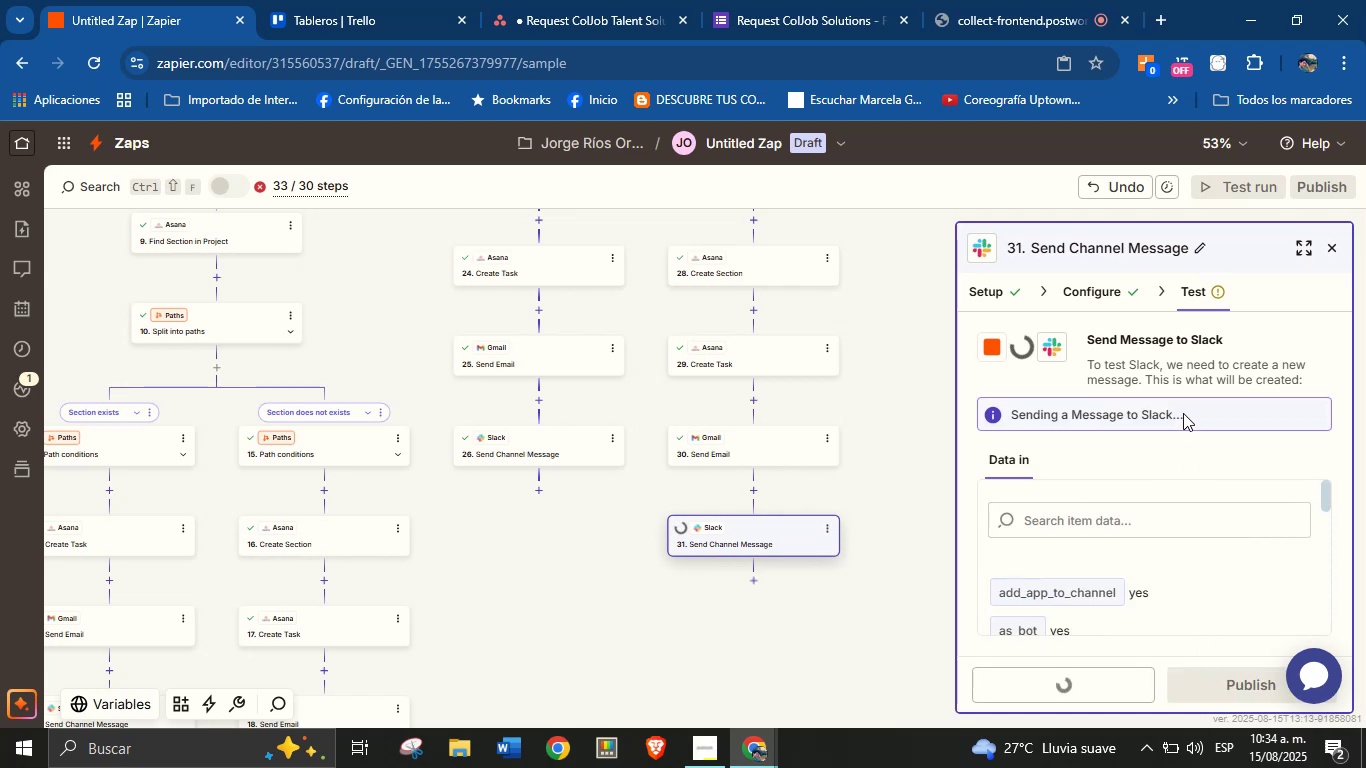 
left_click([1332, 251])
 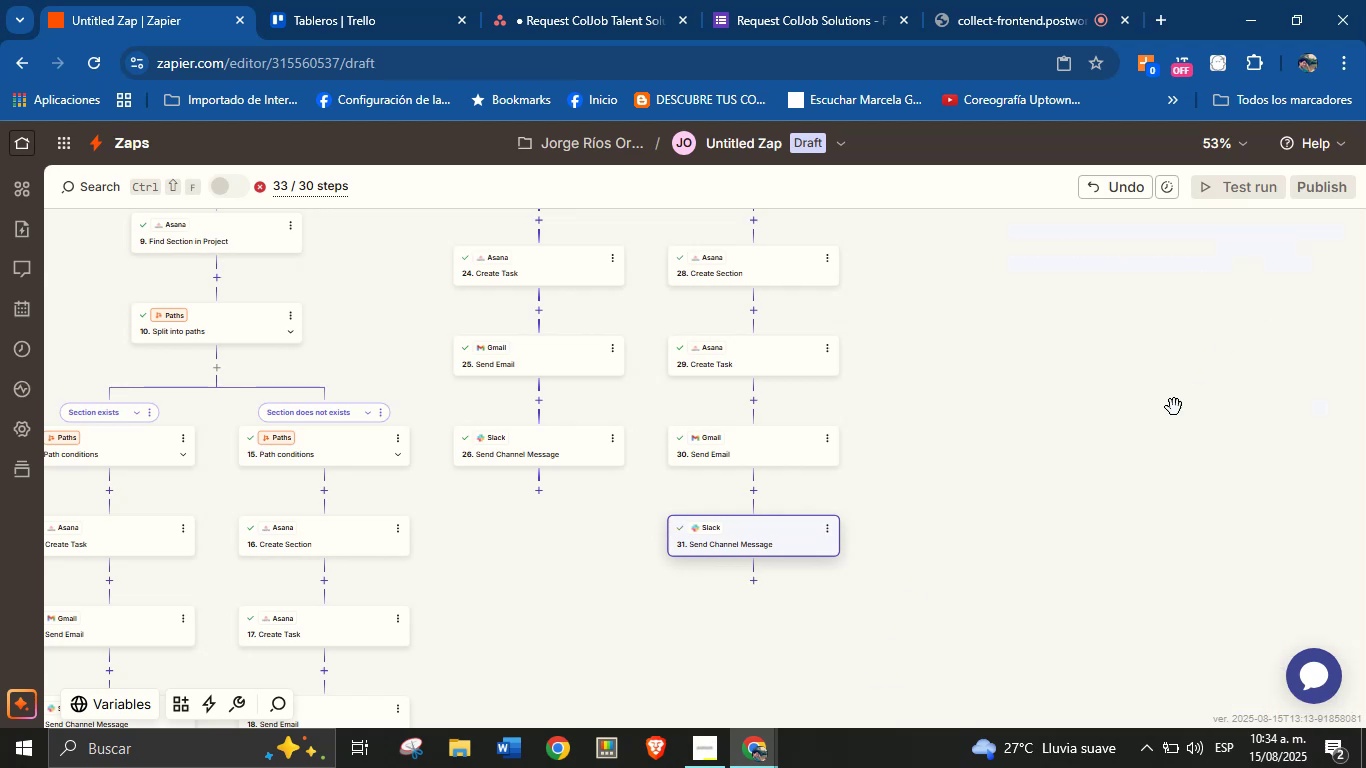 
left_click_drag(start_coordinate=[976, 574], to_coordinate=[1038, 491])
 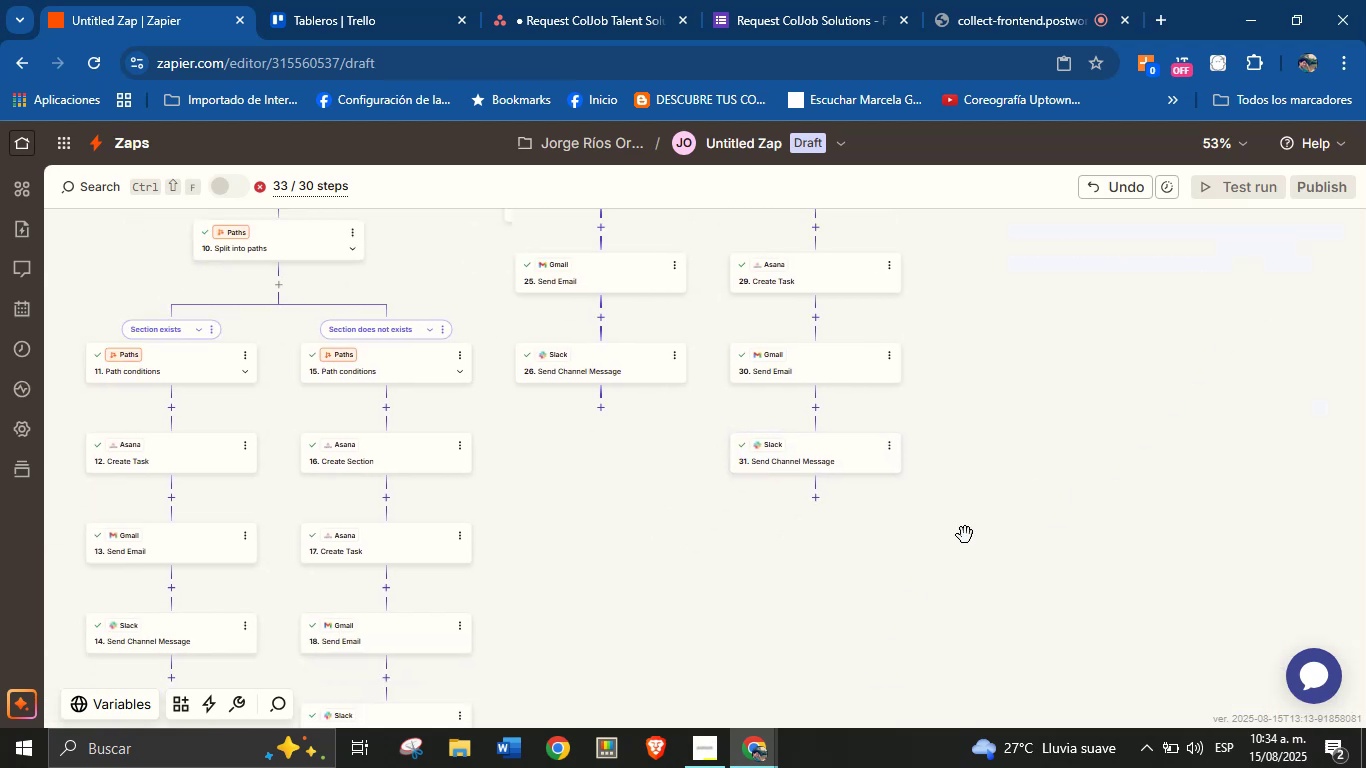 
left_click_drag(start_coordinate=[679, 600], to_coordinate=[826, 506])
 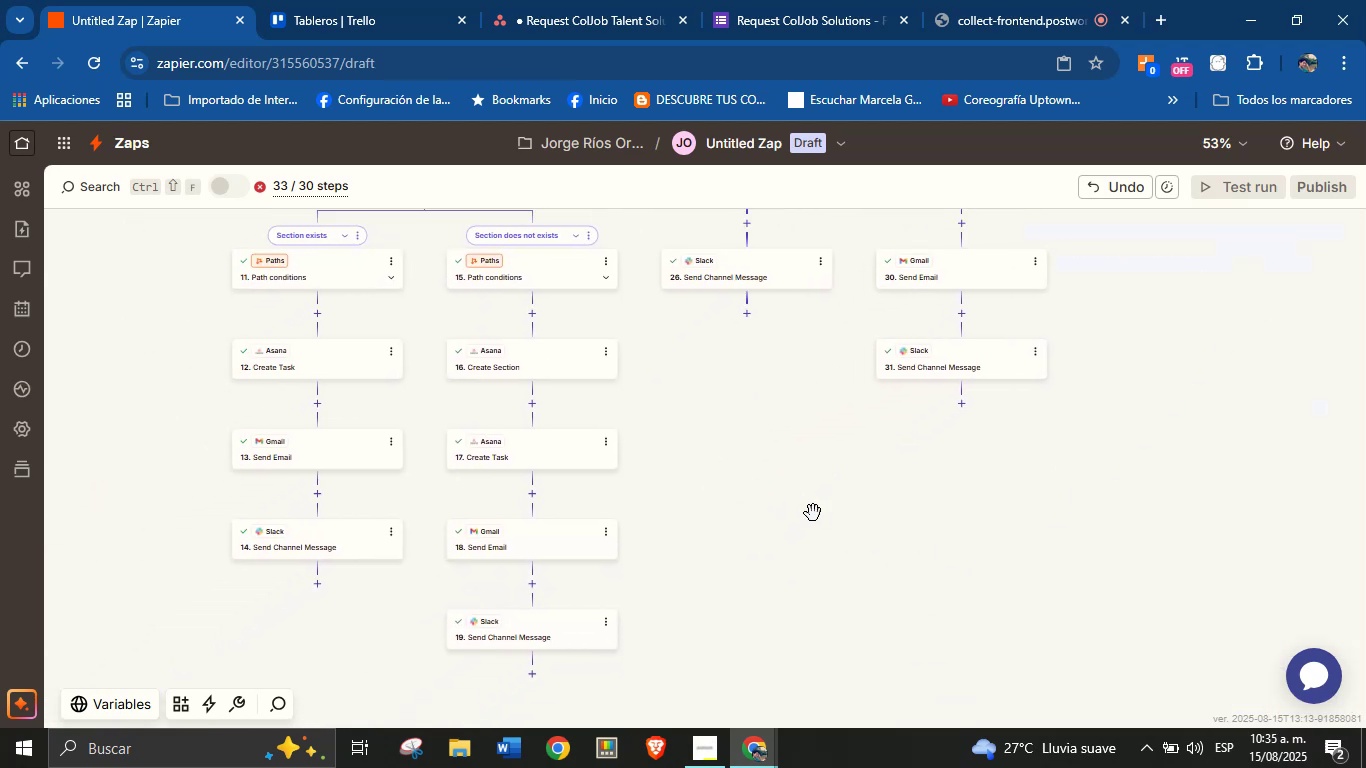 
left_click_drag(start_coordinate=[757, 493], to_coordinate=[811, 446])
 